 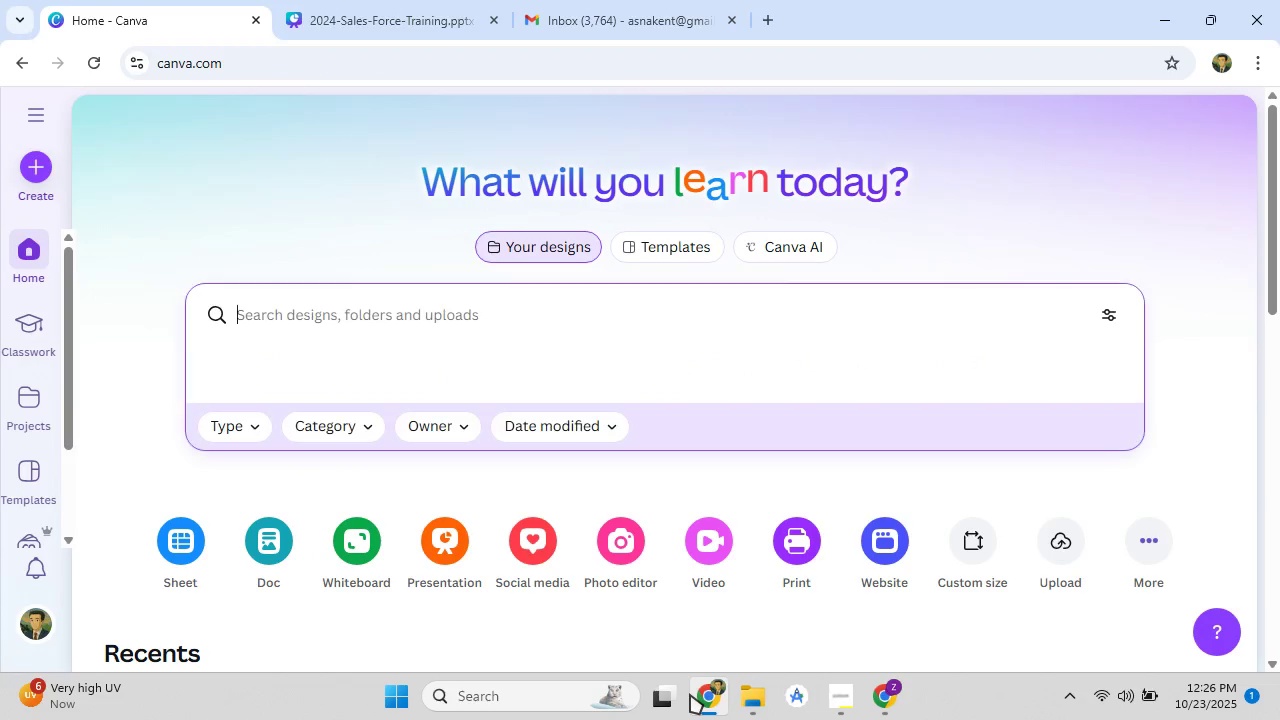 
left_click([398, 2])
 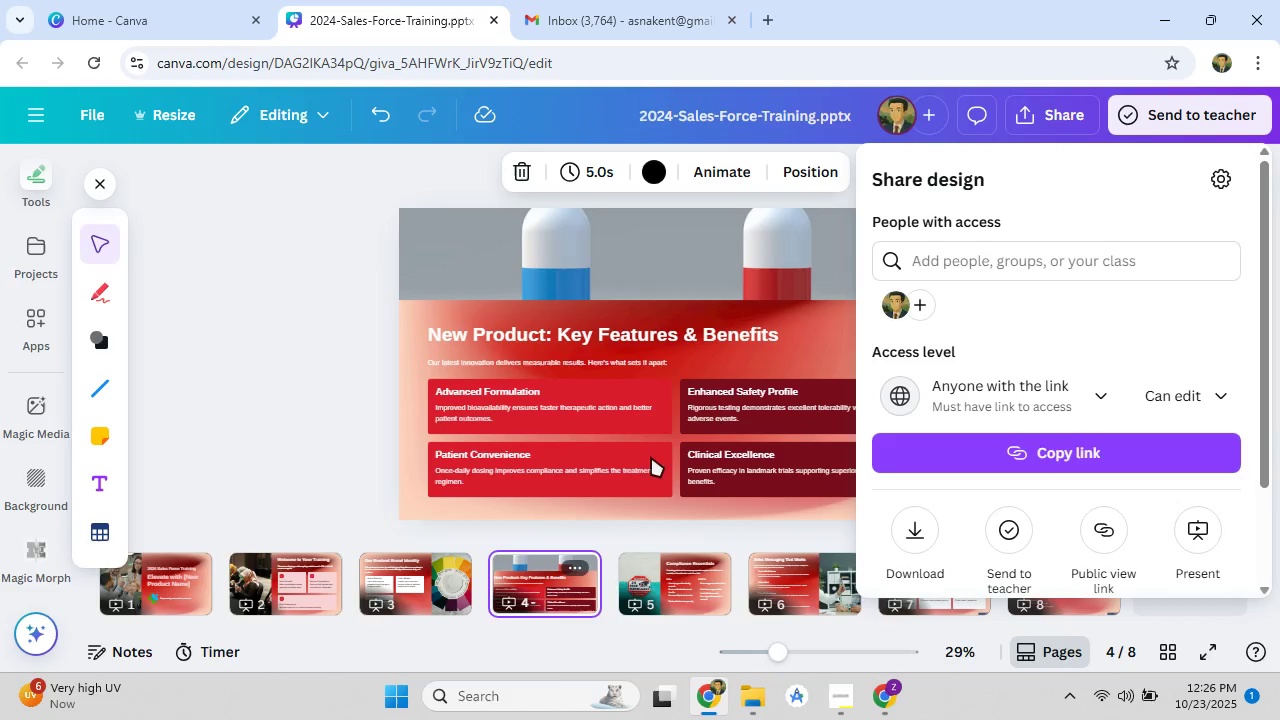 
left_click_drag(start_coordinate=[782, 572], to_coordinate=[782, 579])
 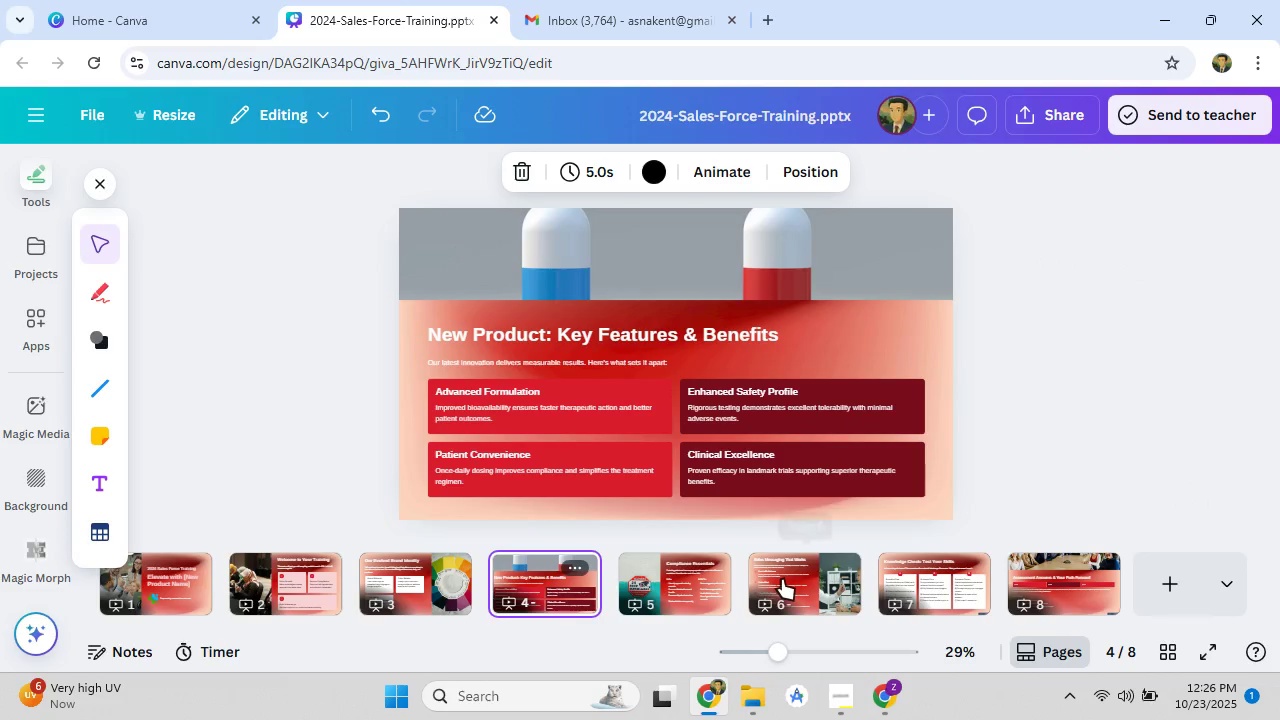 
left_click([782, 579])
 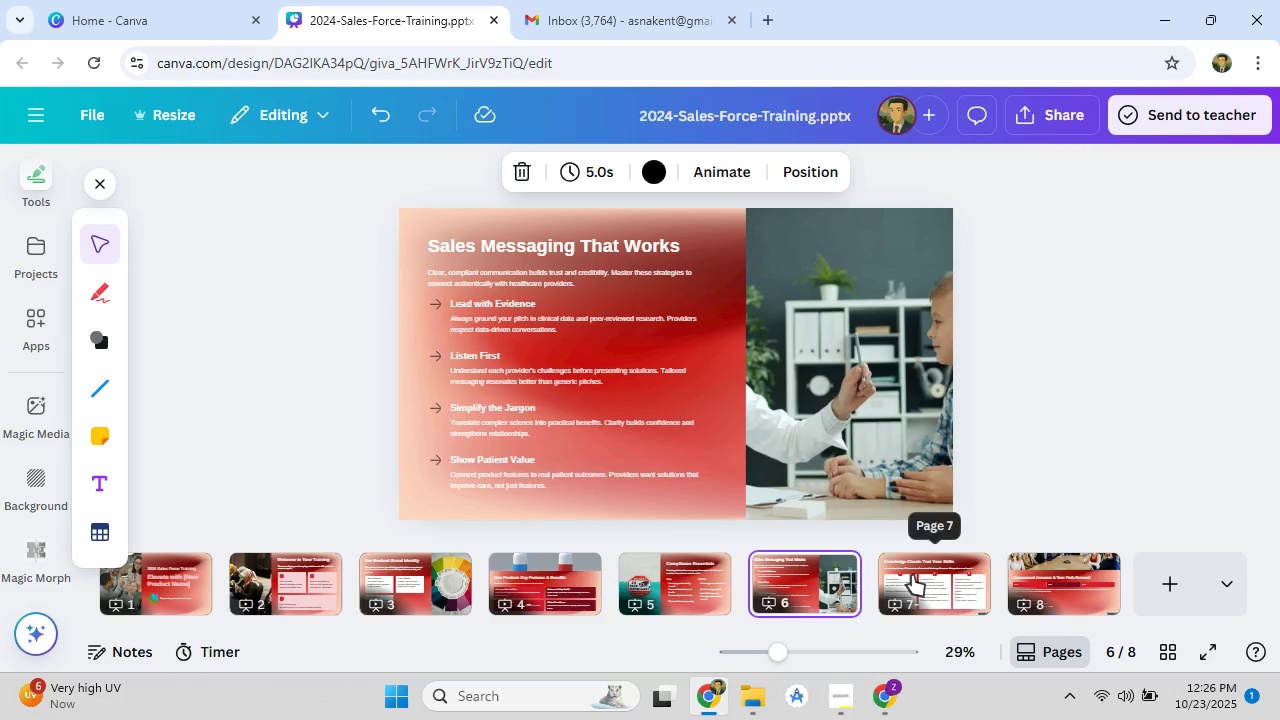 
left_click([912, 575])
 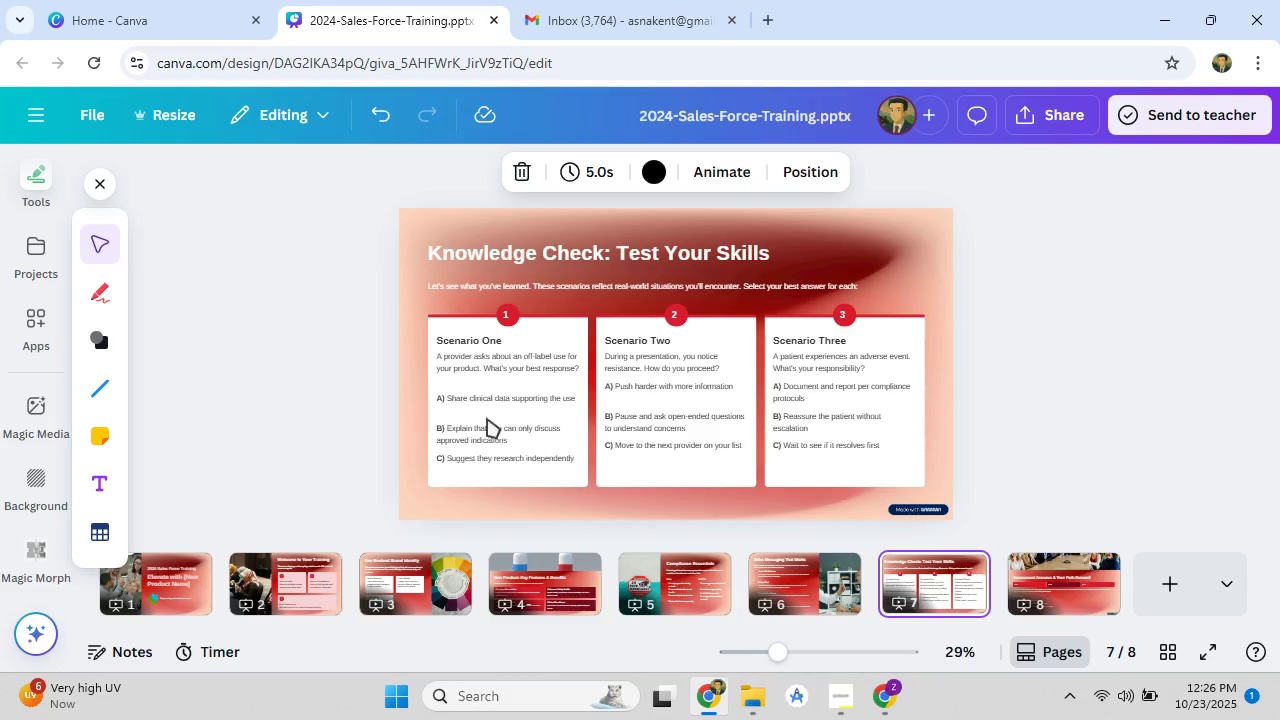 
left_click([476, 401])
 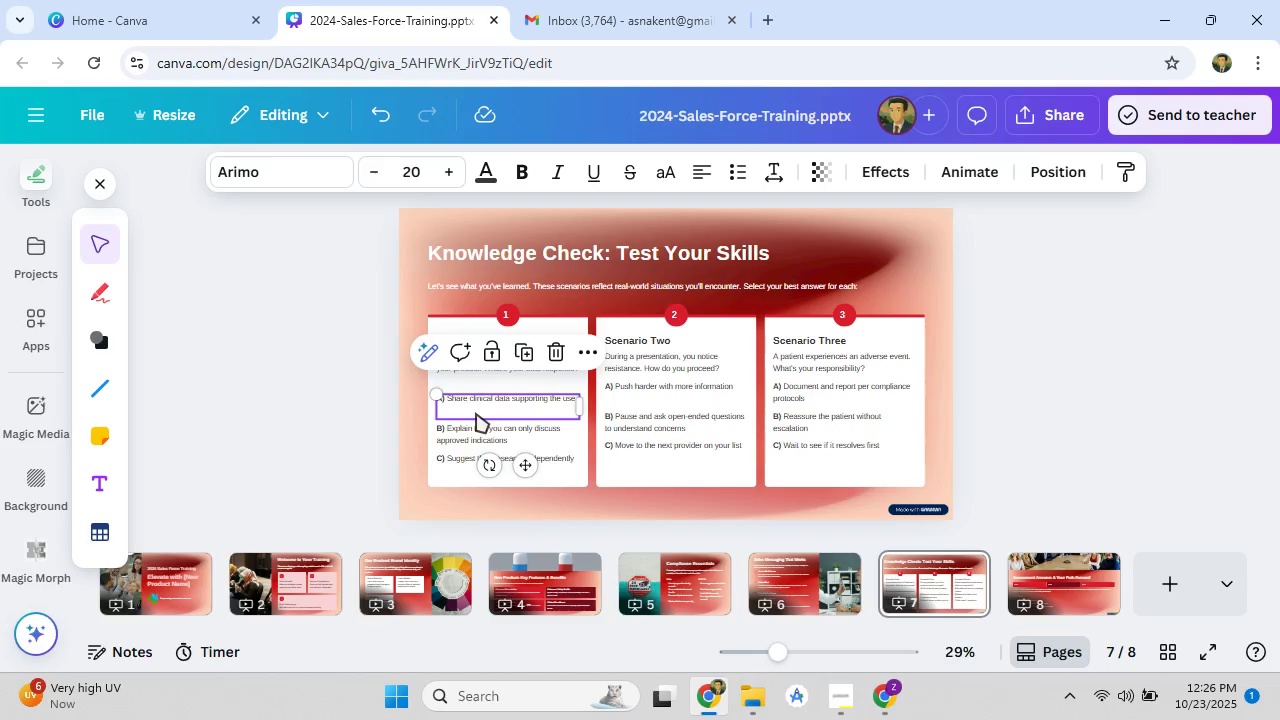 
left_click([481, 442])
 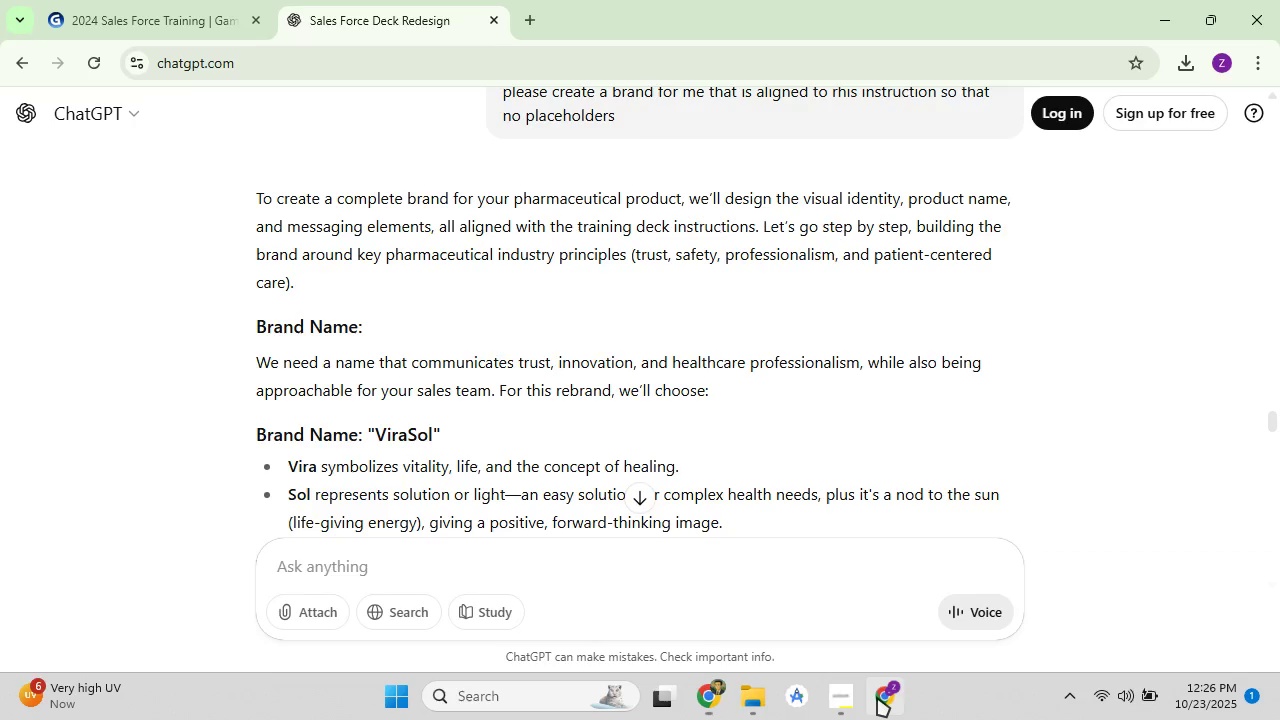 
left_click([195, 0])
 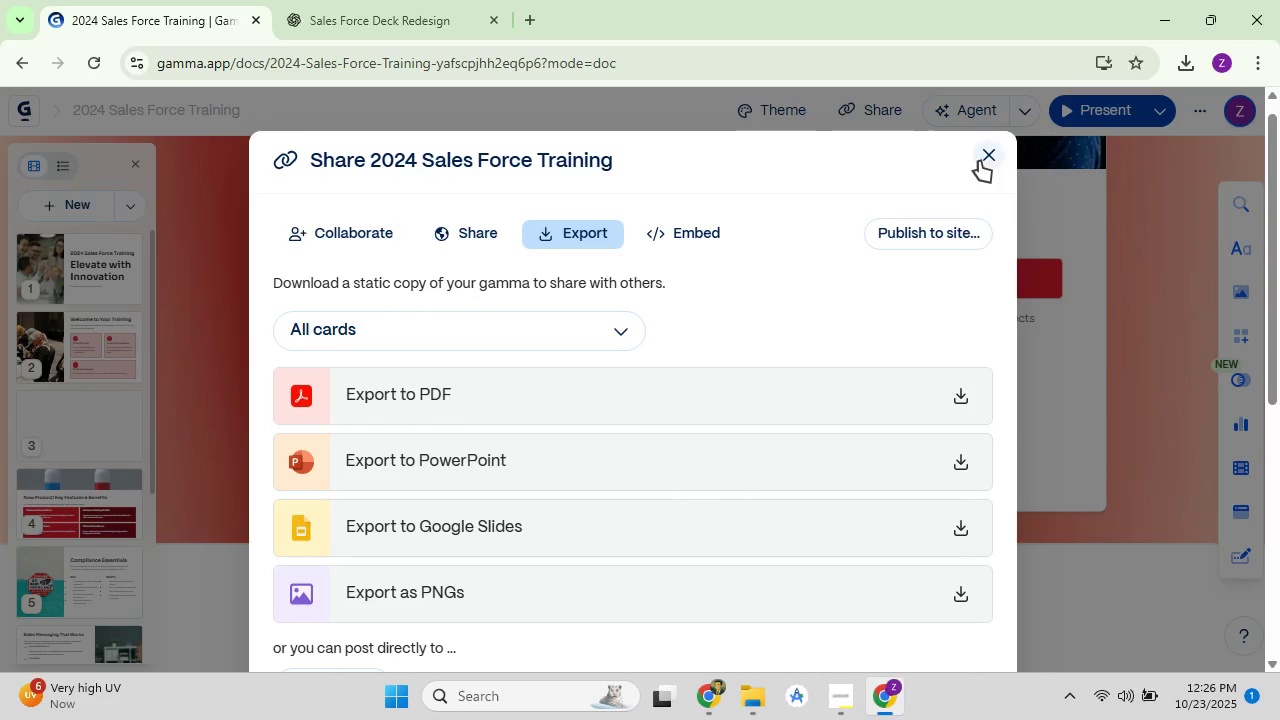 
left_click([979, 161])
 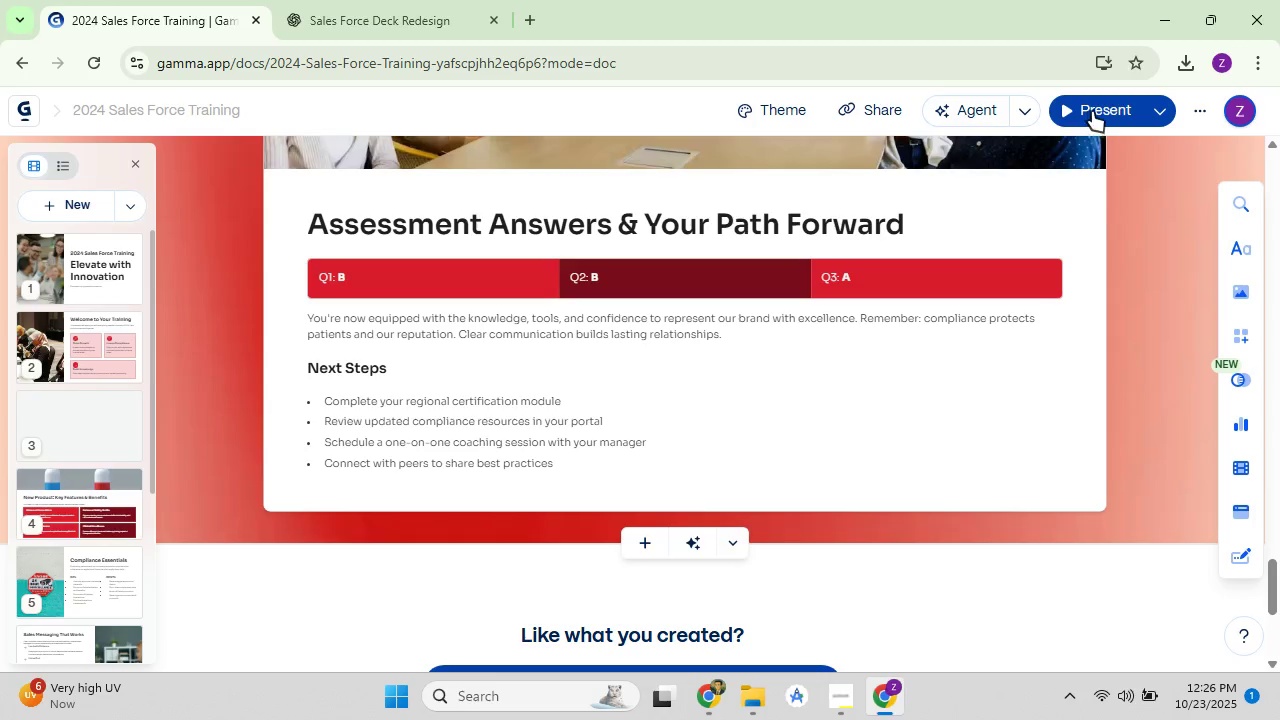 
left_click([1092, 111])
 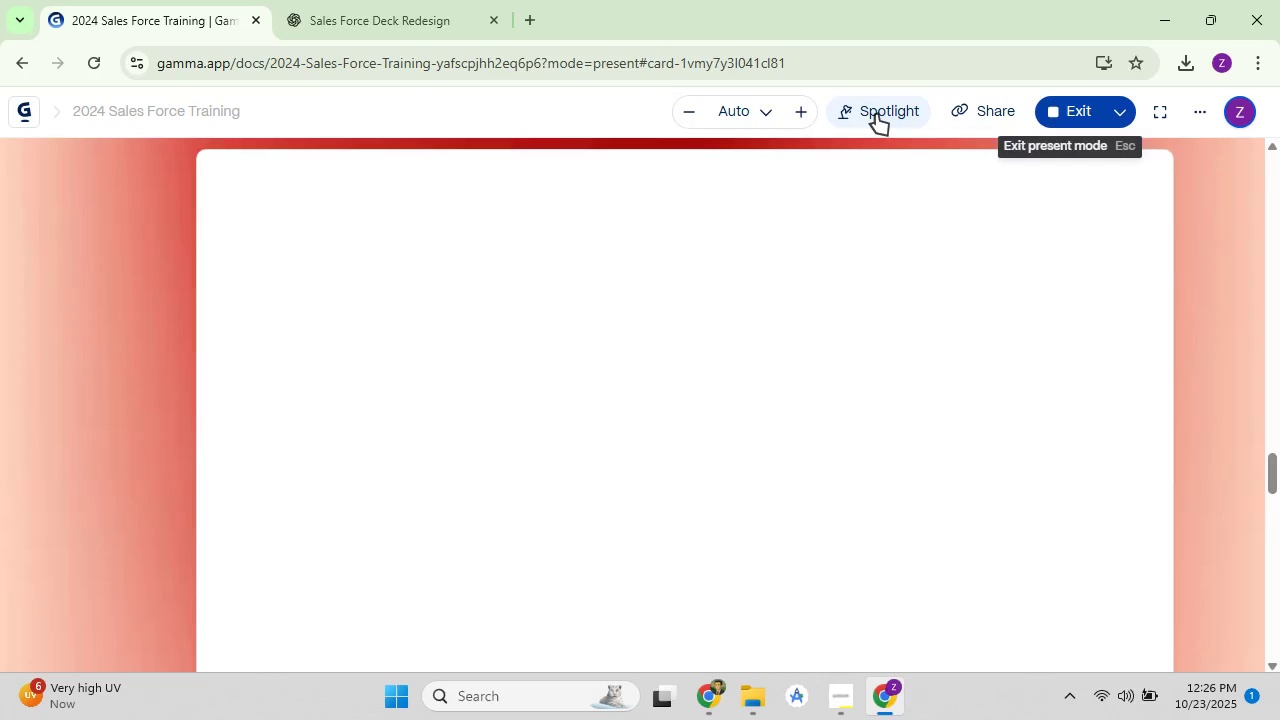 
wait(7.12)
 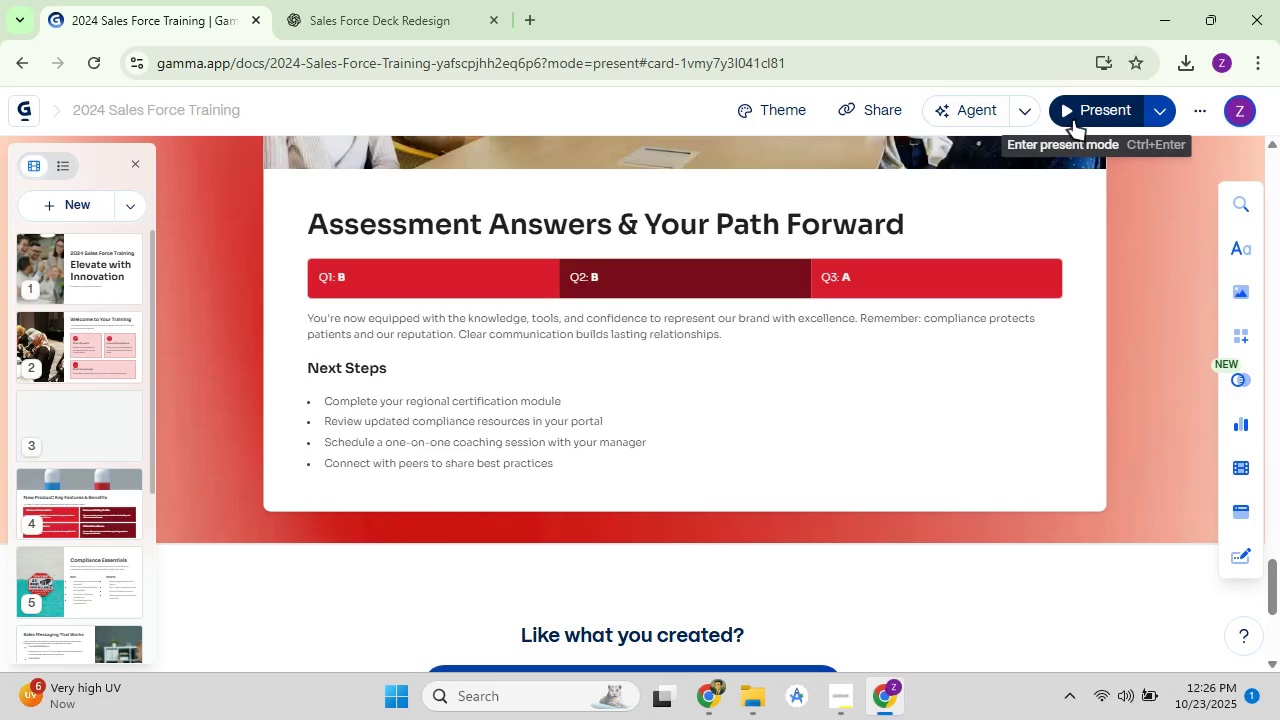 
scroll: coordinate [527, 261], scroll_direction: down, amount: 1.0
 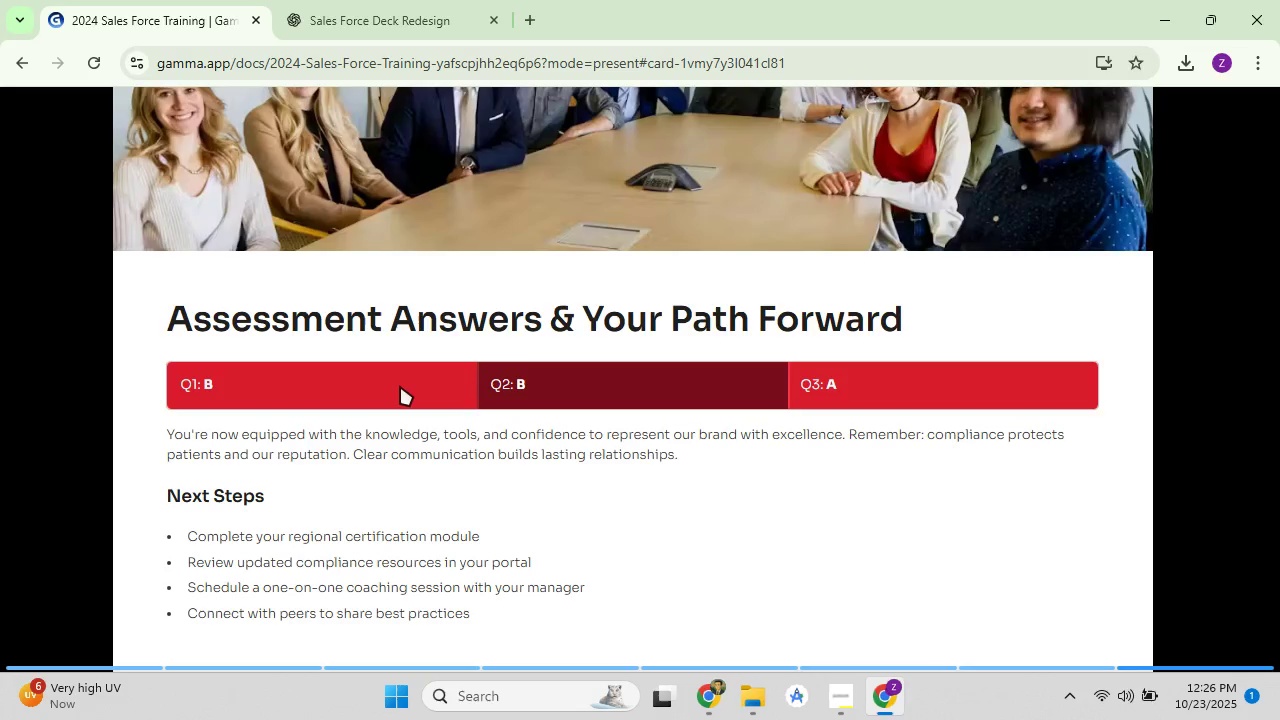 
left_click([400, 386])
 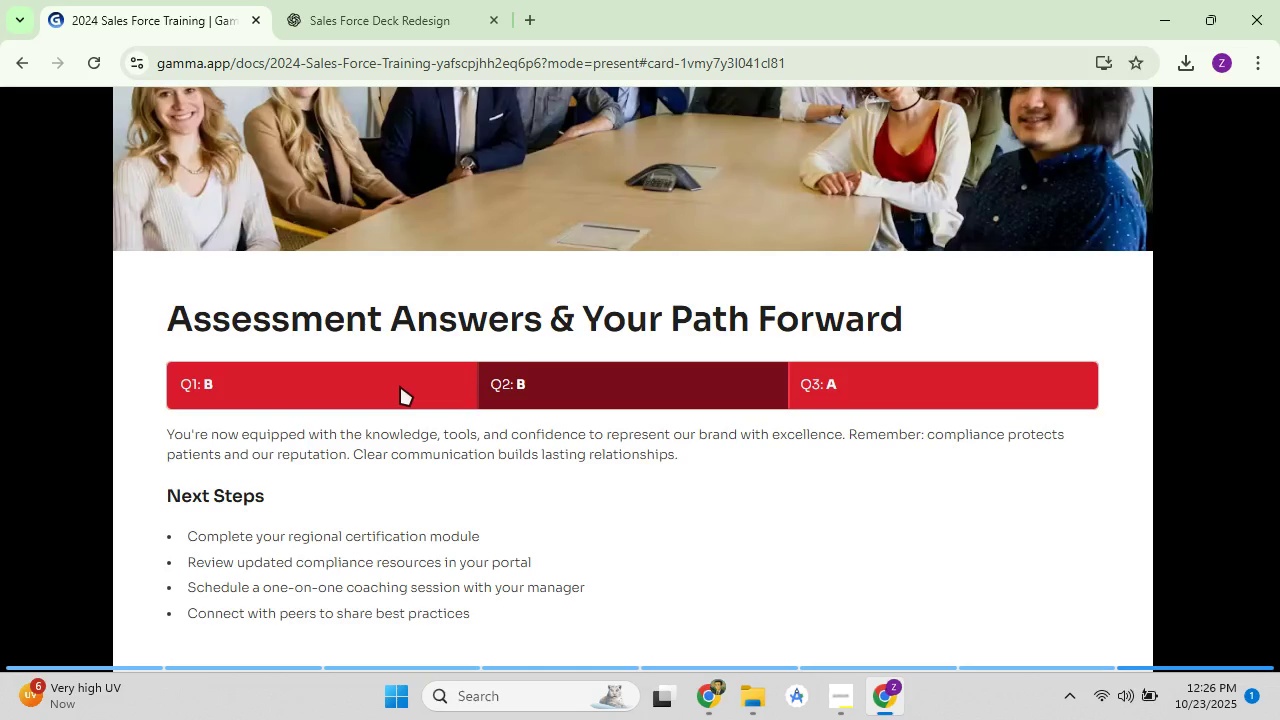 
scroll: coordinate [400, 379], scroll_direction: down, amount: 5.0
 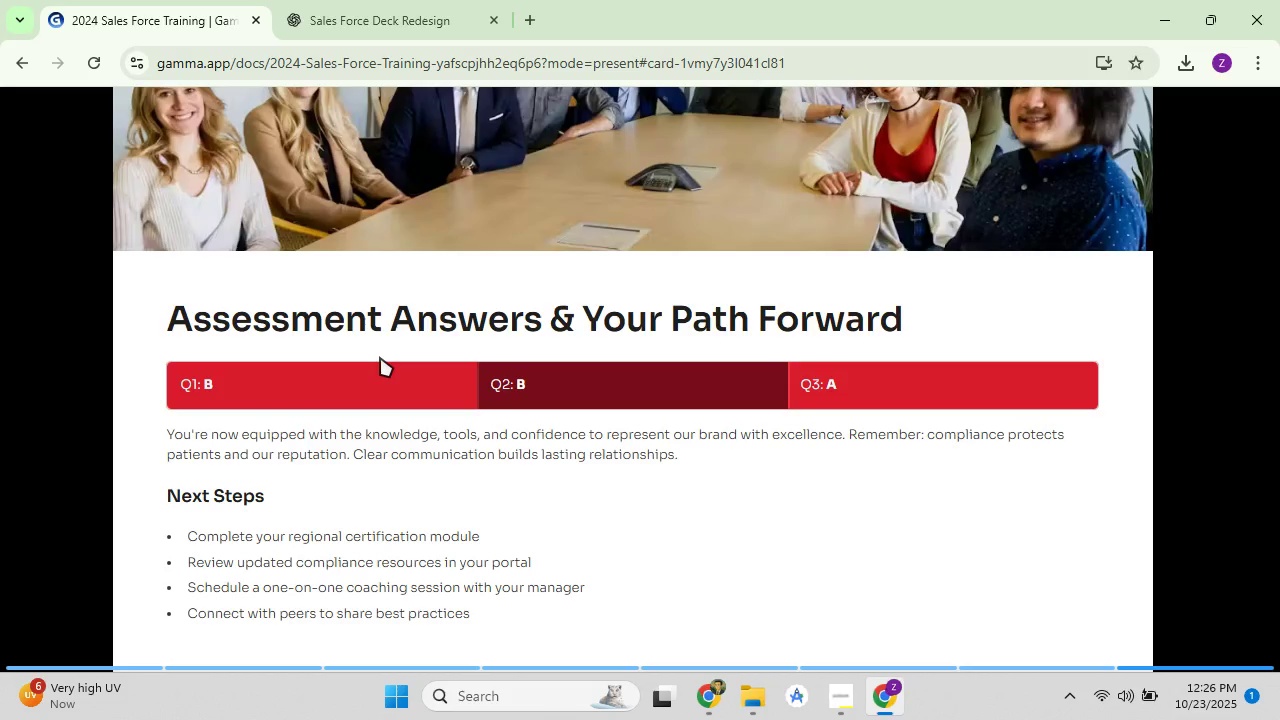 
key(ArrowLeft)
 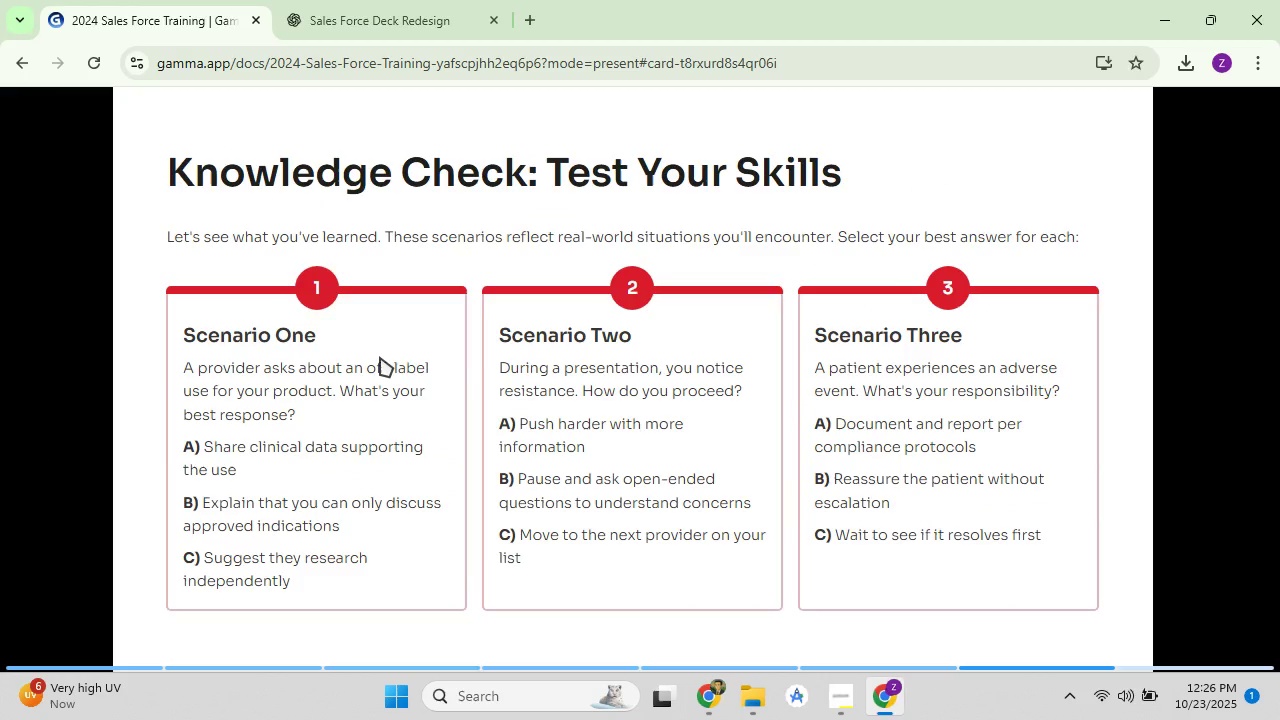 
key(ArrowRight)
 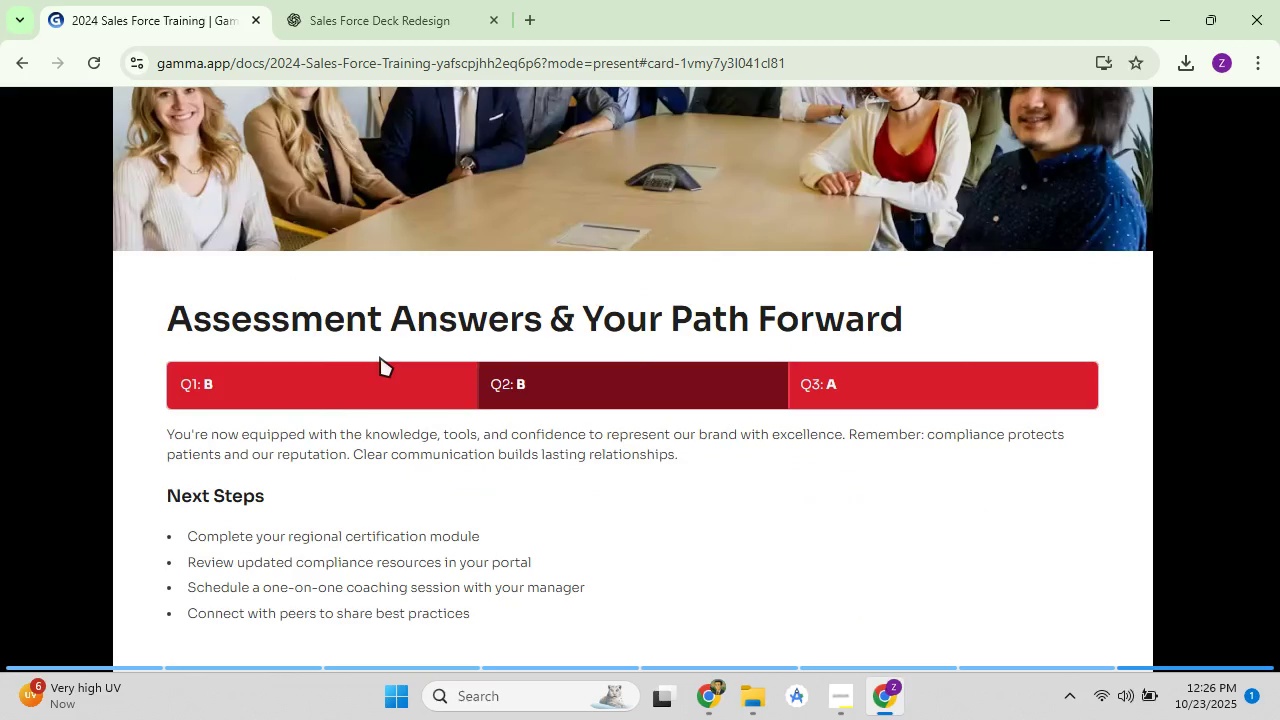 
key(ArrowLeft)
 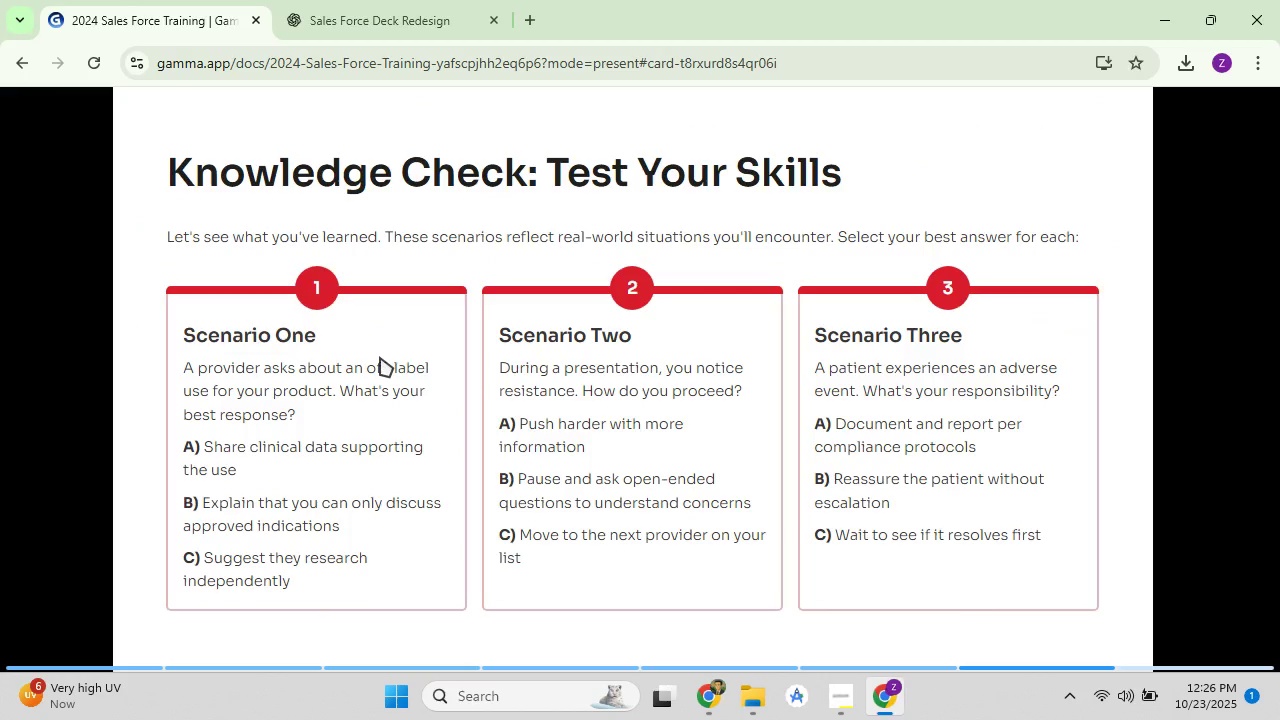 
key(ArrowRight)
 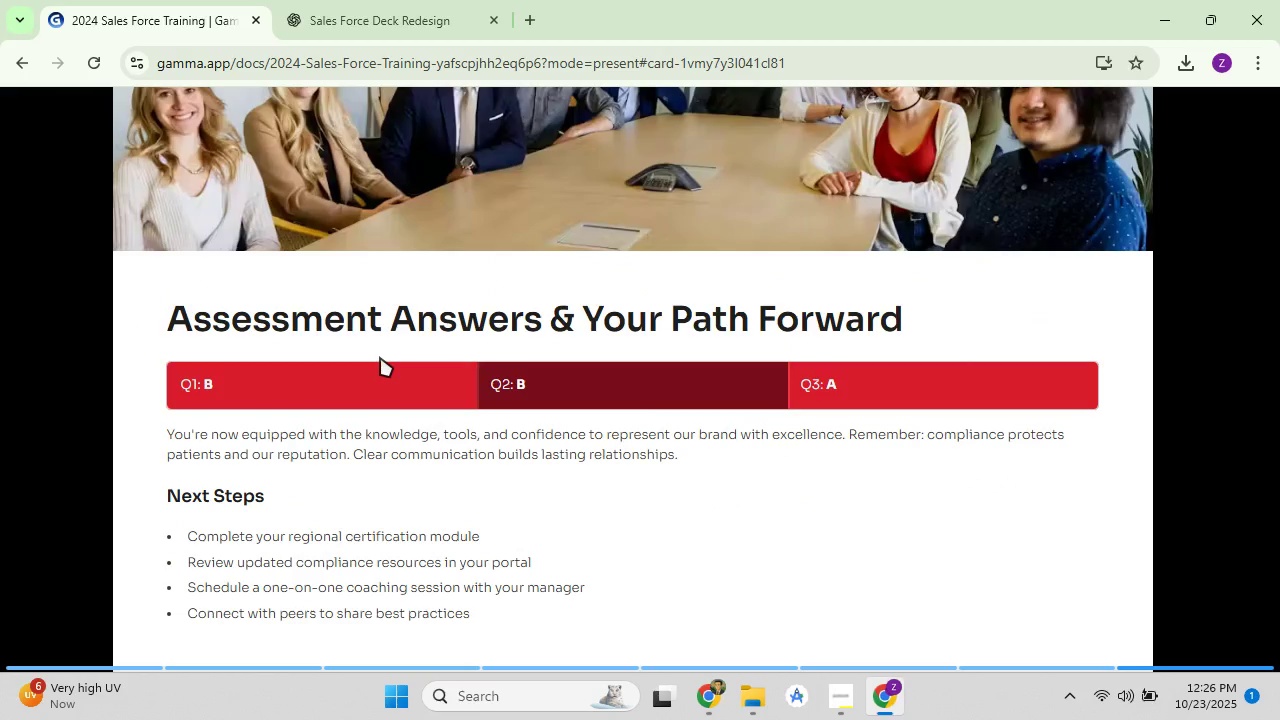 
key(ArrowLeft)
 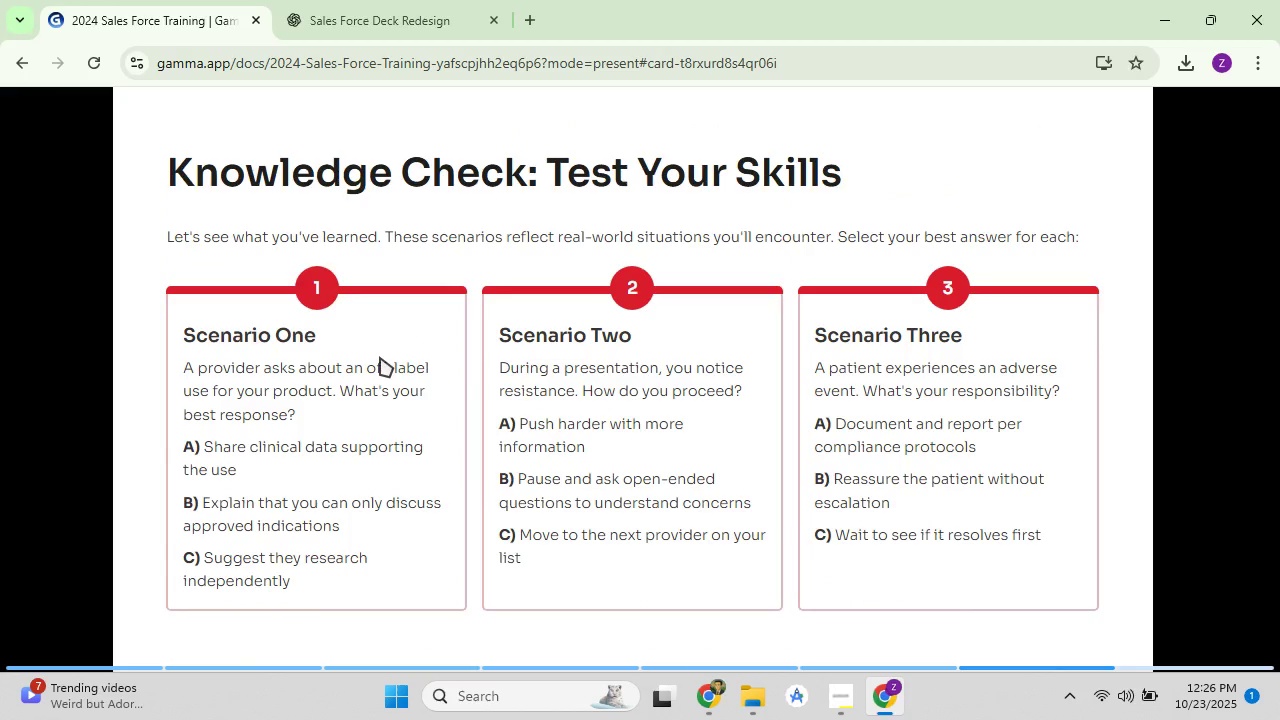 
key(ArrowRight)
 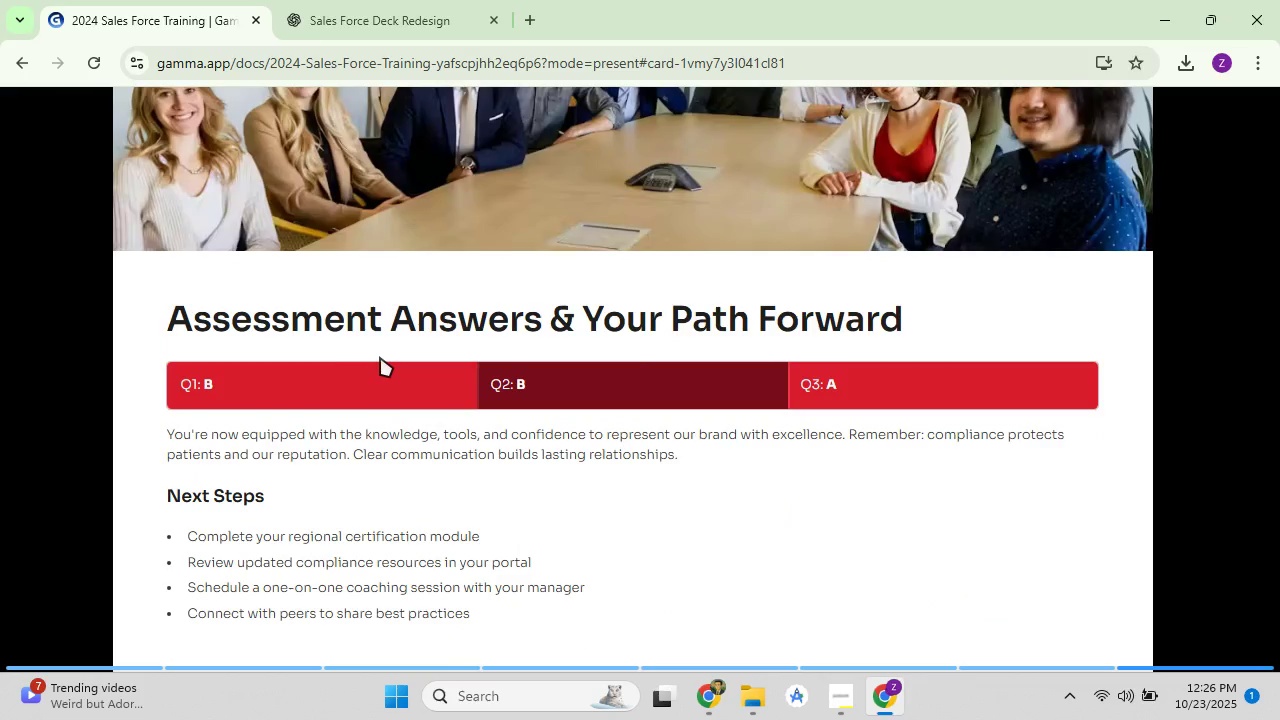 
key(ArrowLeft)
 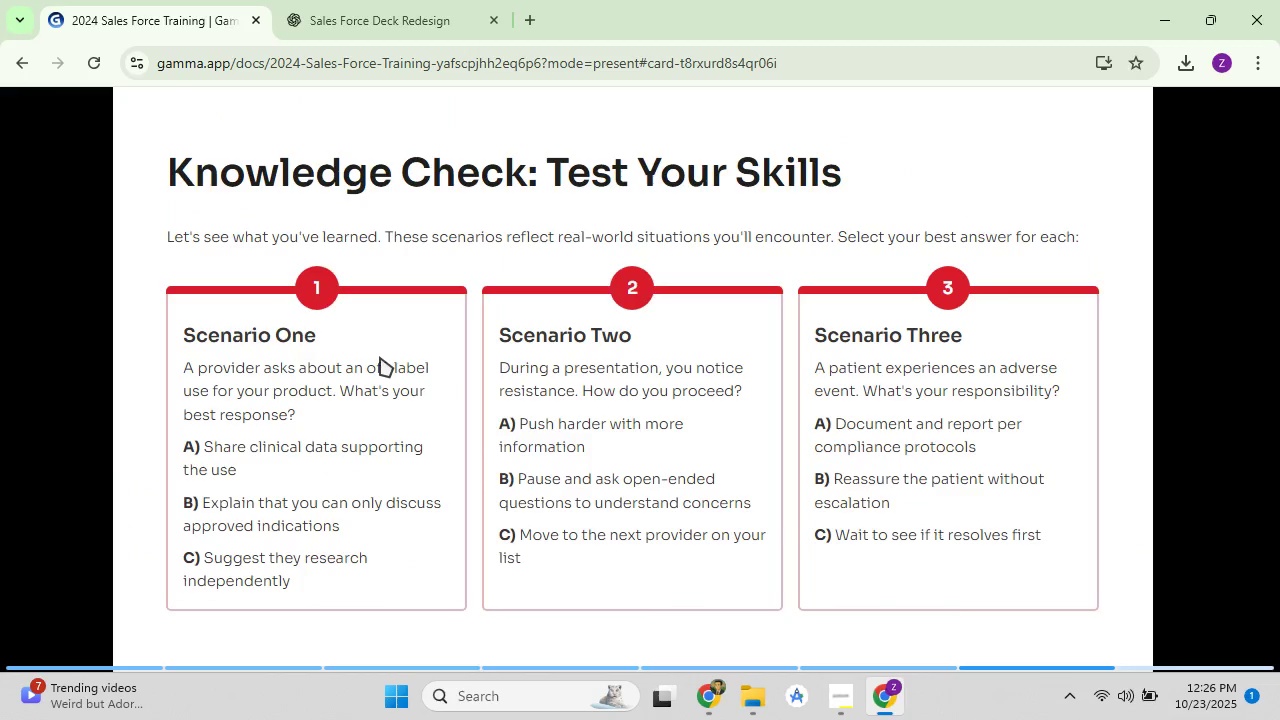 
key(ArrowLeft)
 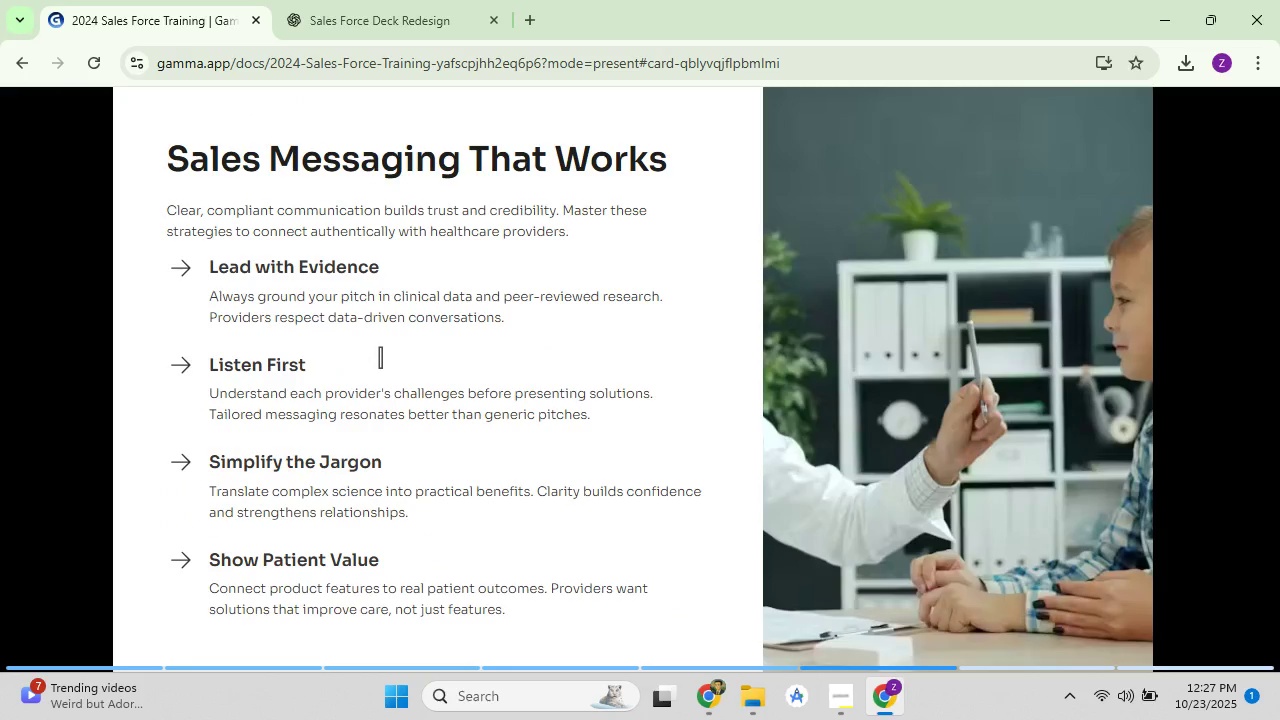 
key(ArrowLeft)
 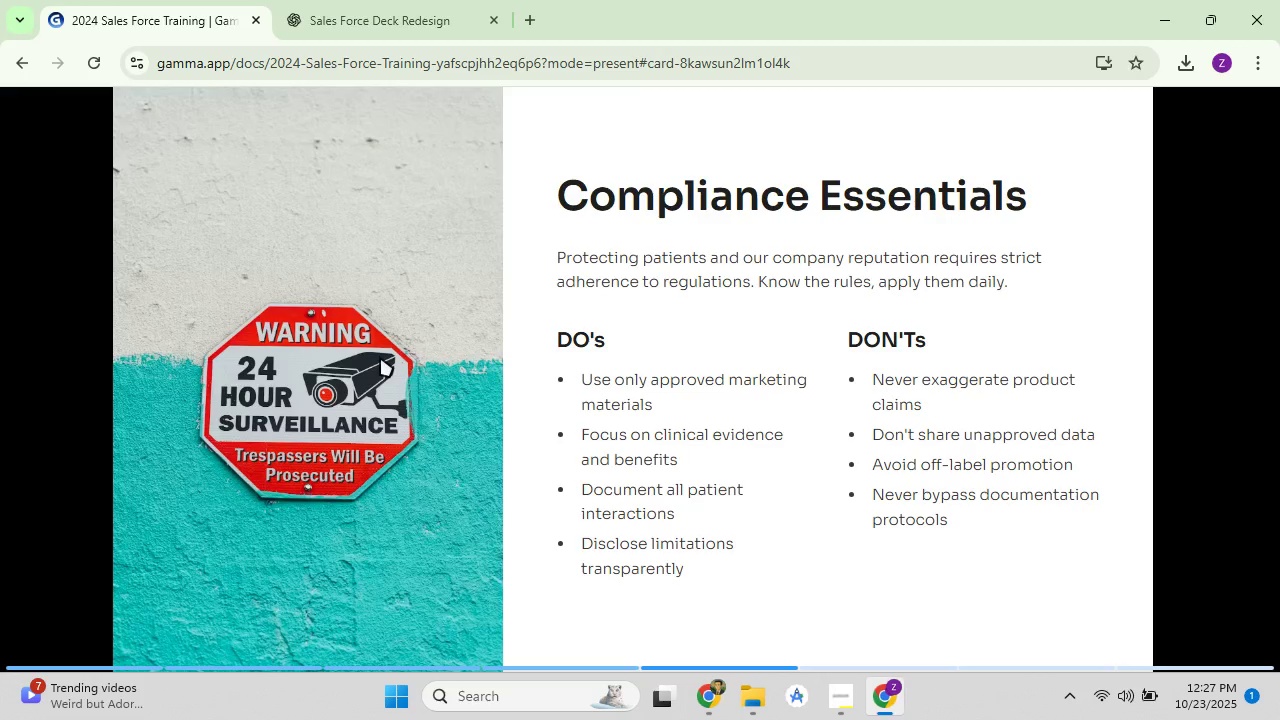 
key(ArrowLeft)
 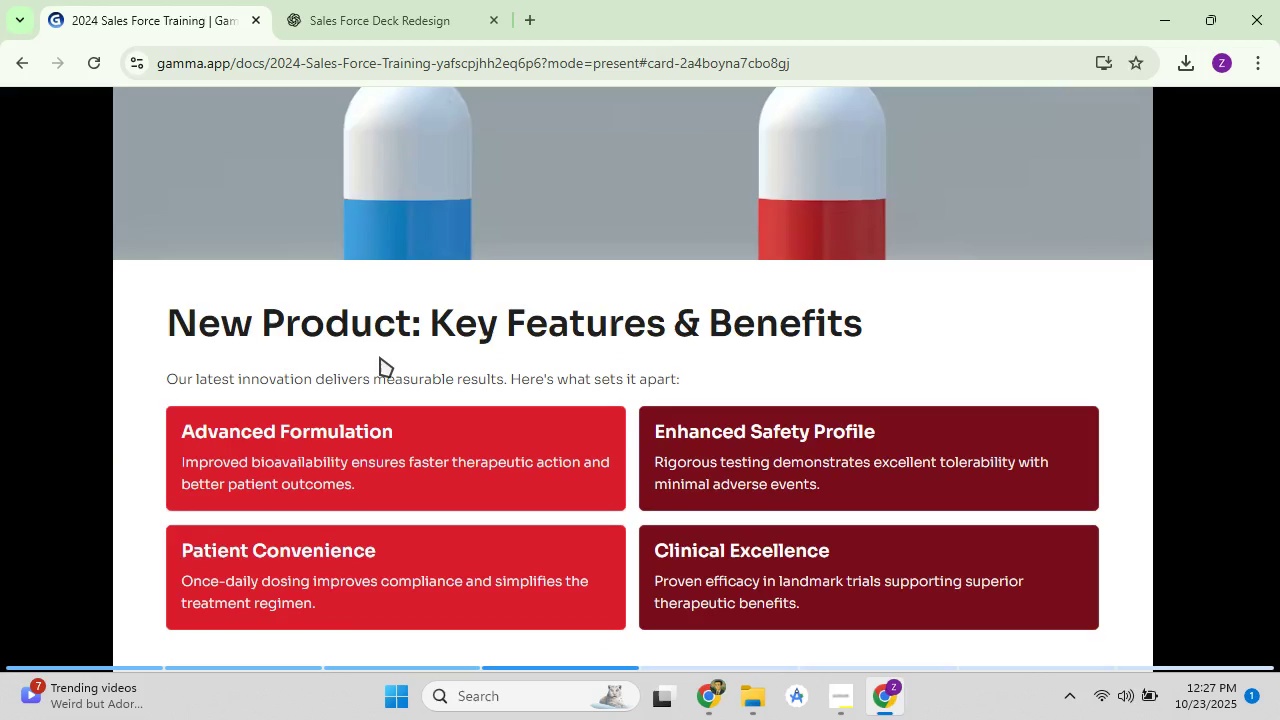 
key(ArrowLeft)
 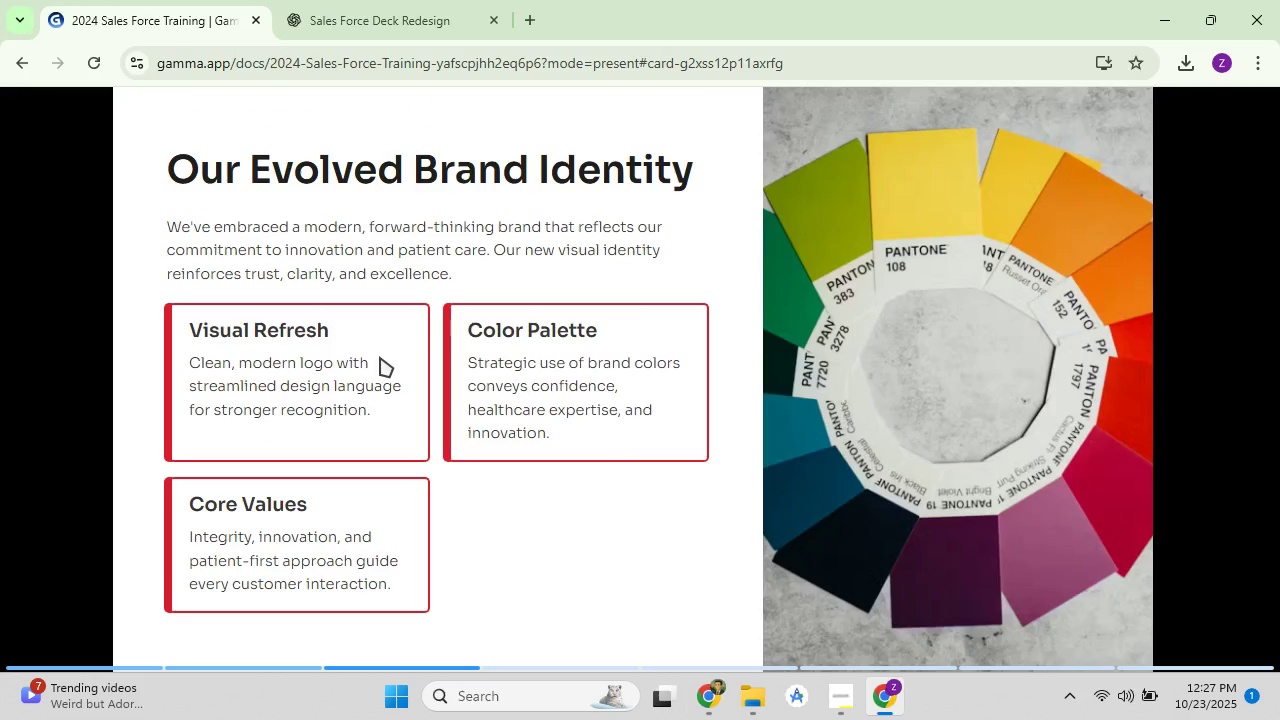 
key(ArrowLeft)
 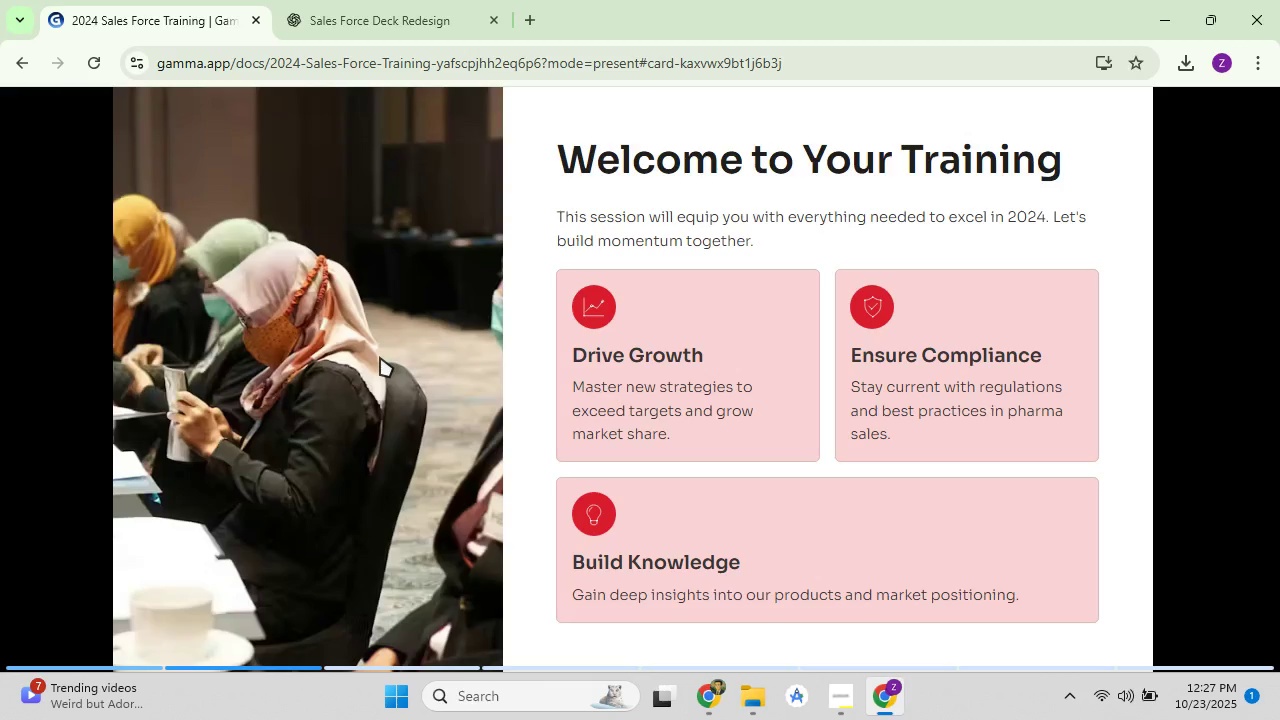 
key(ArrowLeft)
 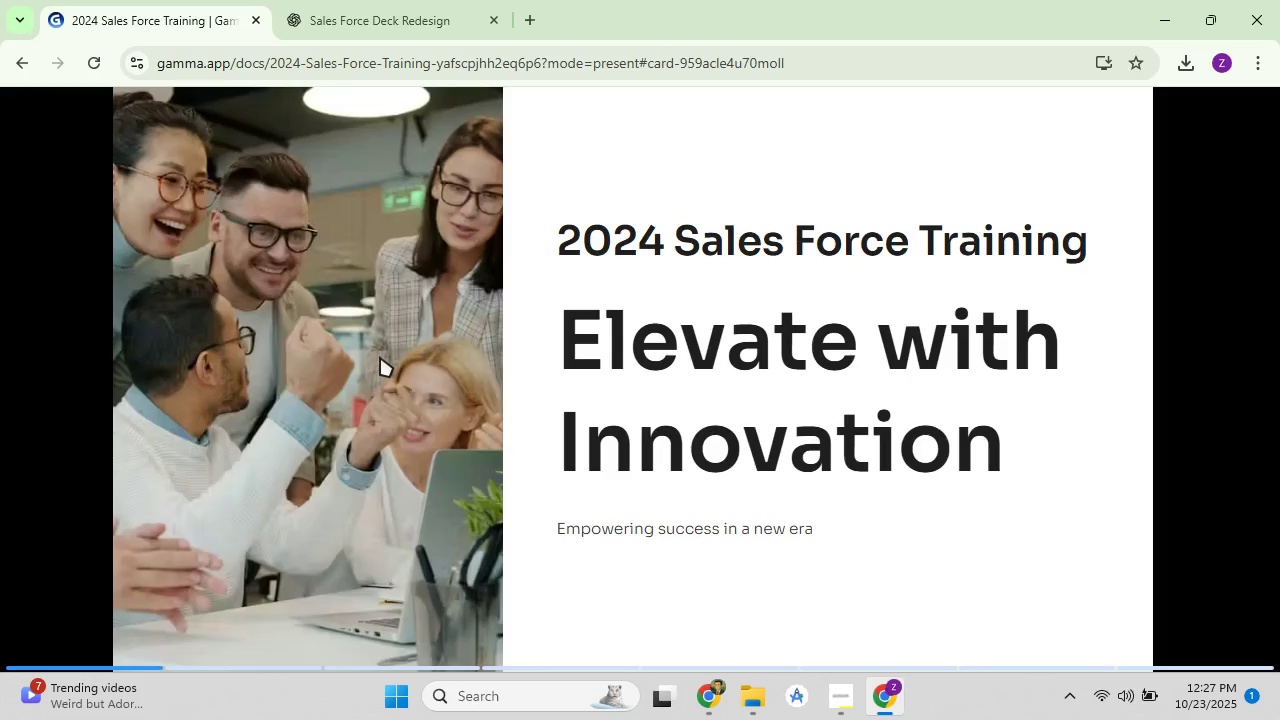 
key(ArrowRight)
 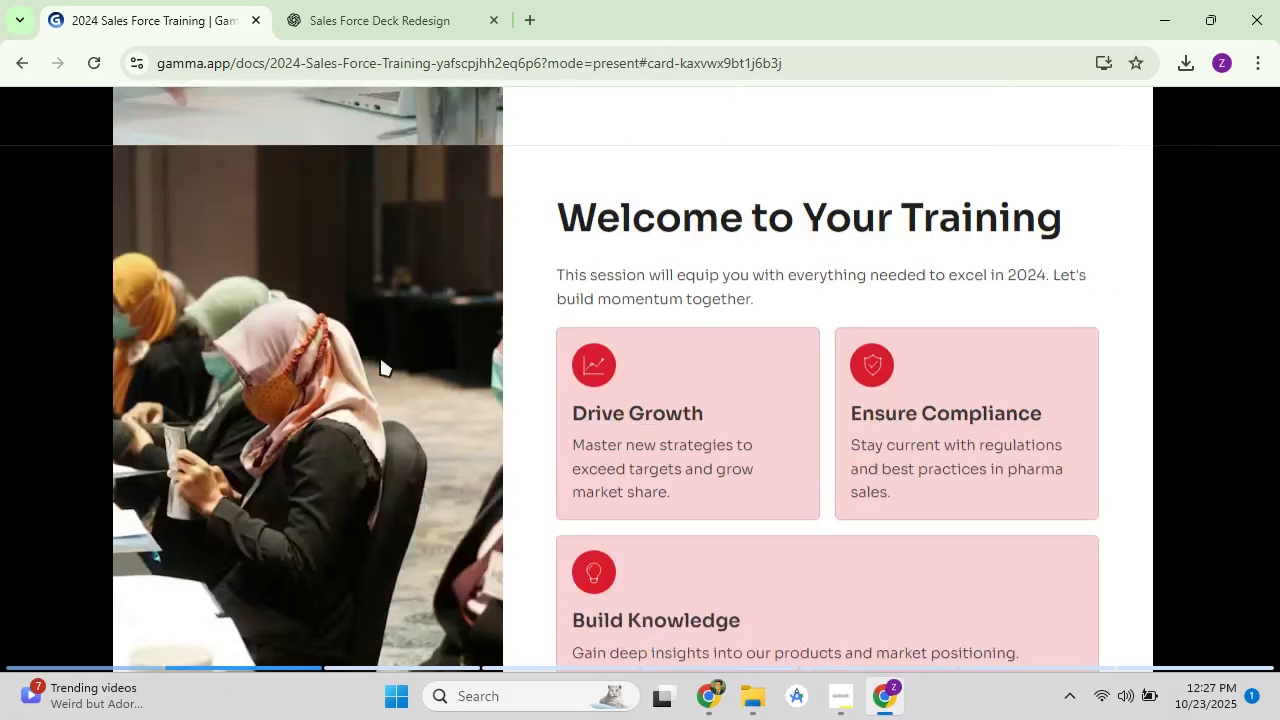 
key(ArrowRight)
 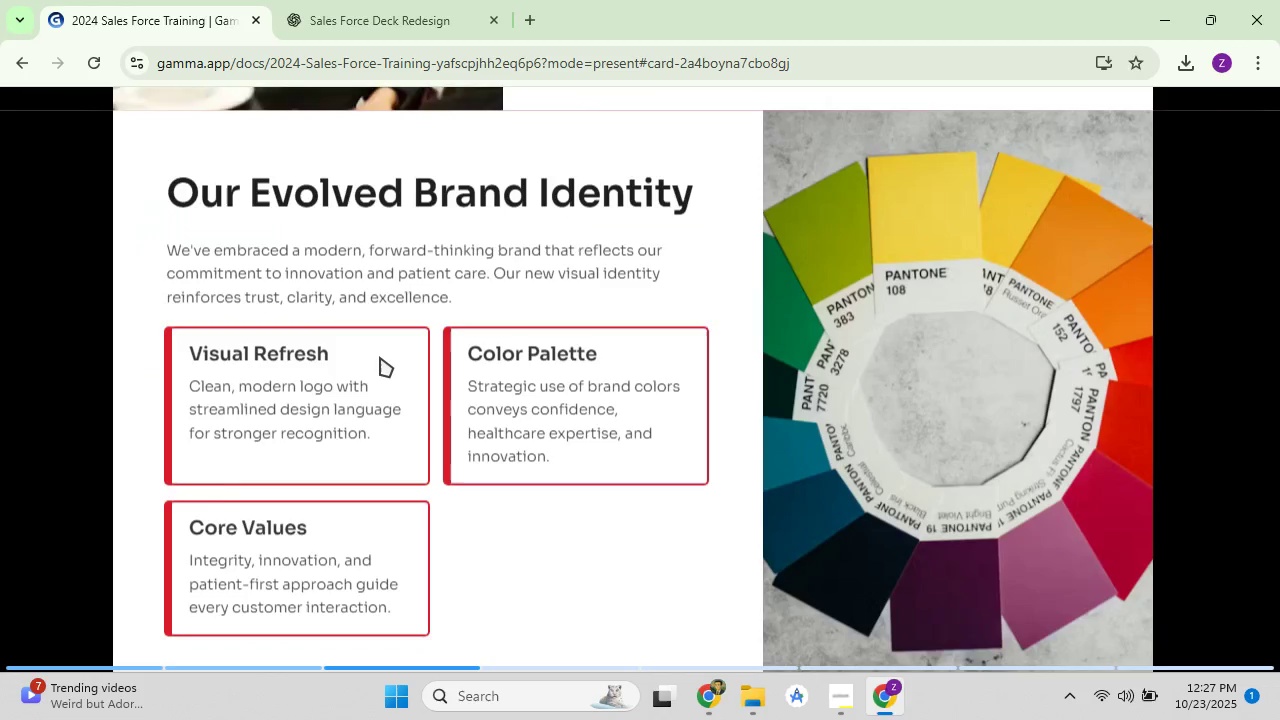 
key(ArrowRight)
 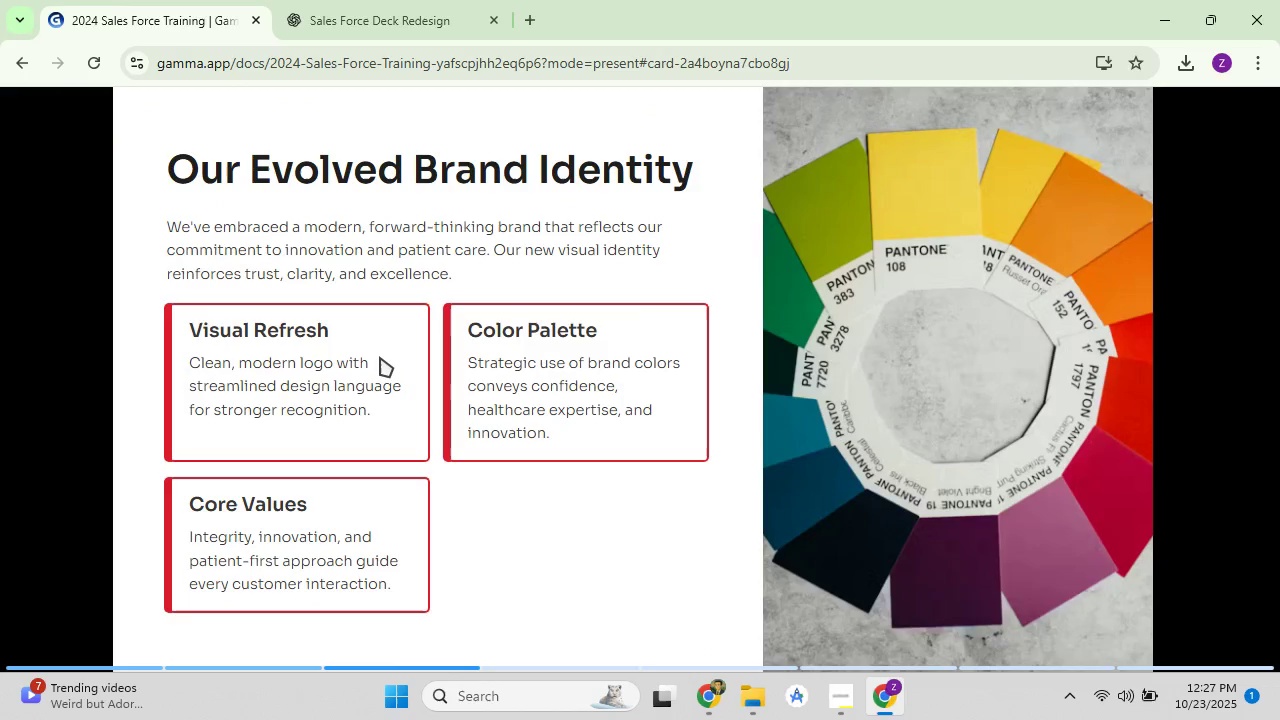 
key(ArrowRight)
 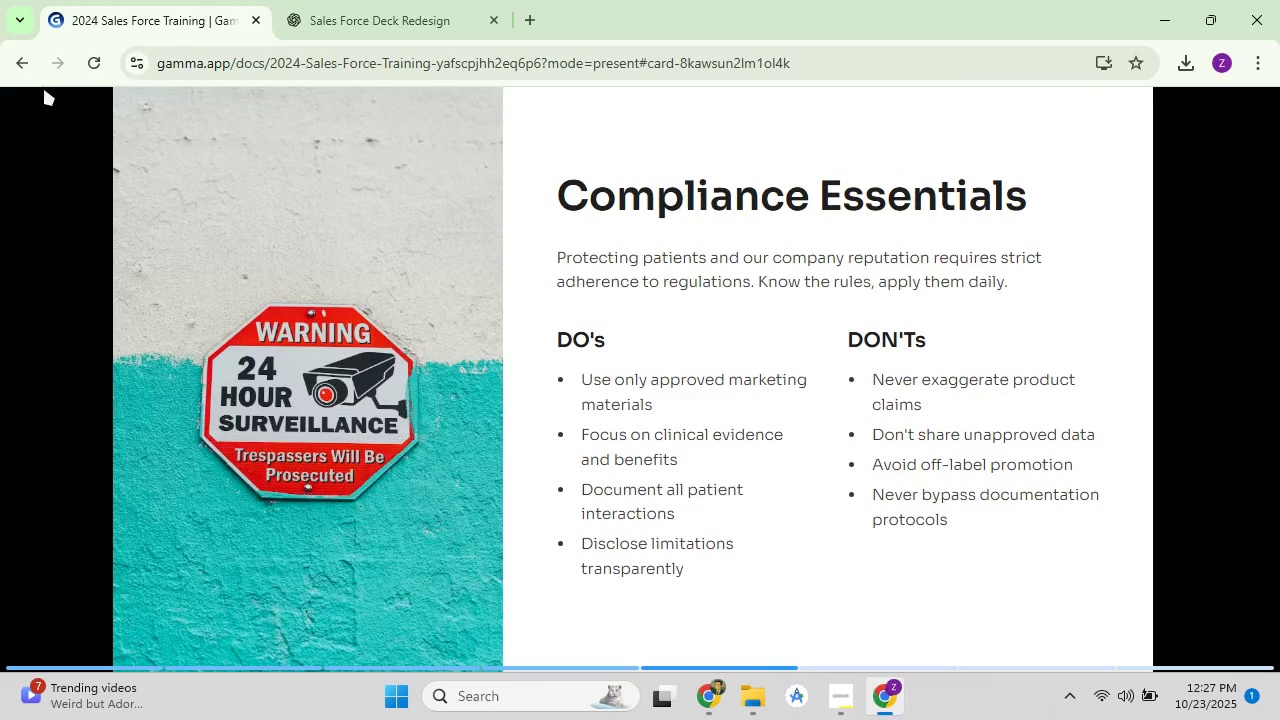 
mouse_move([47, 57])
 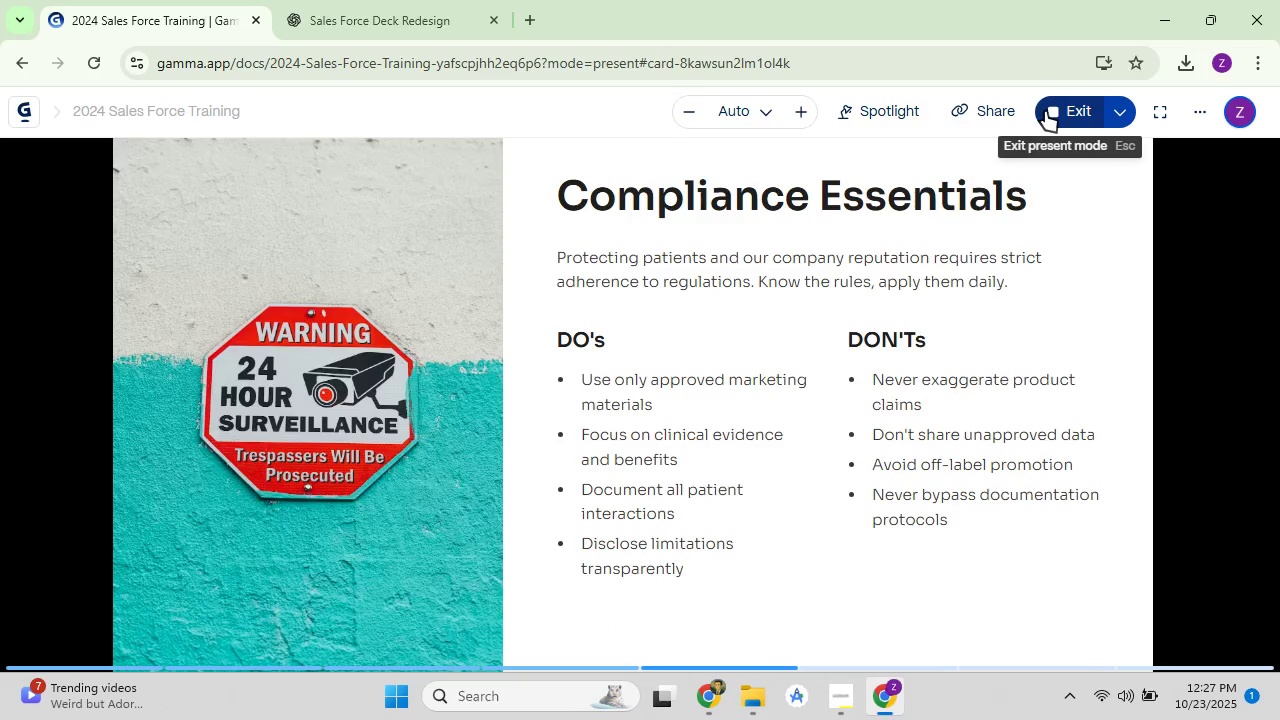 
left_click([1045, 111])
 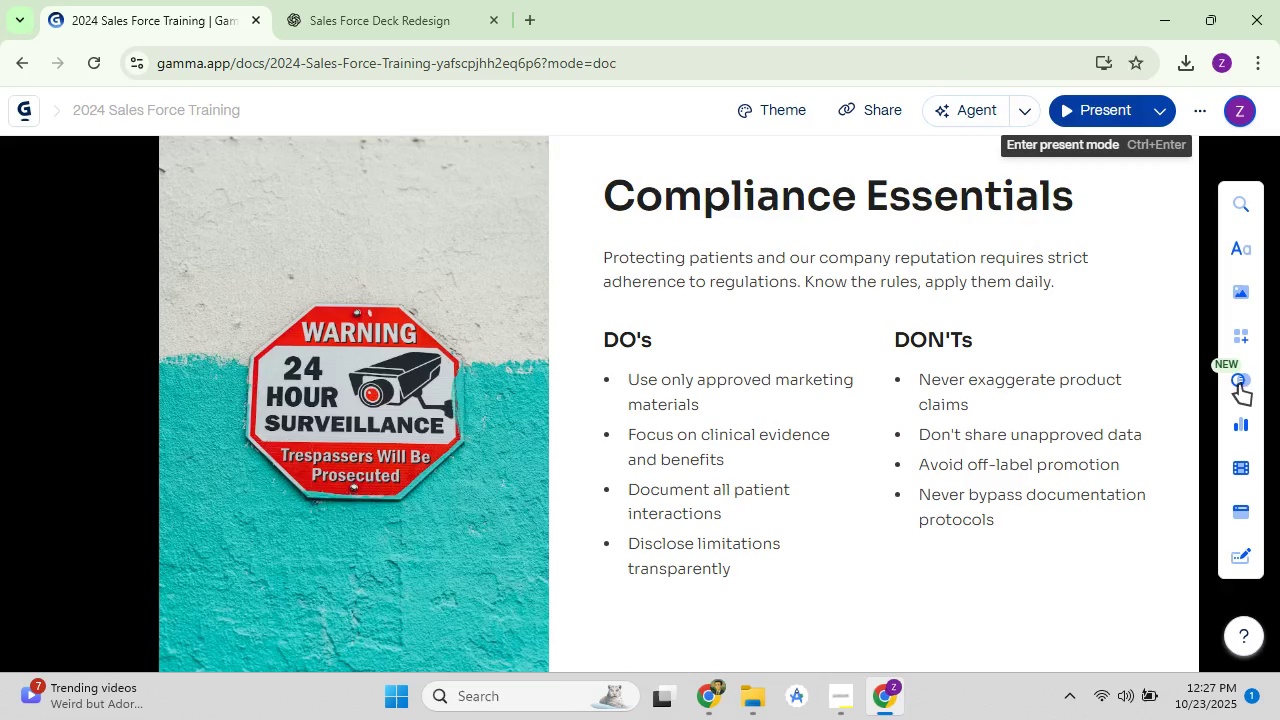 
wait(6.95)
 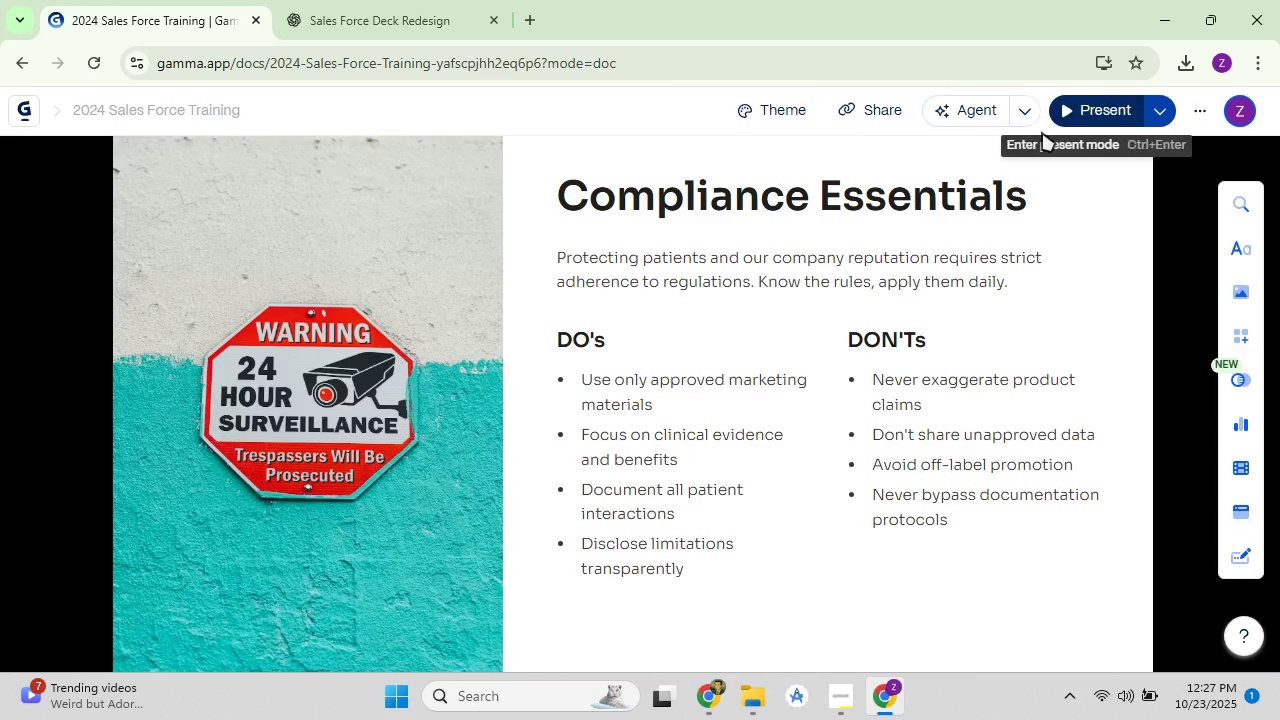 
left_click([1239, 384])
 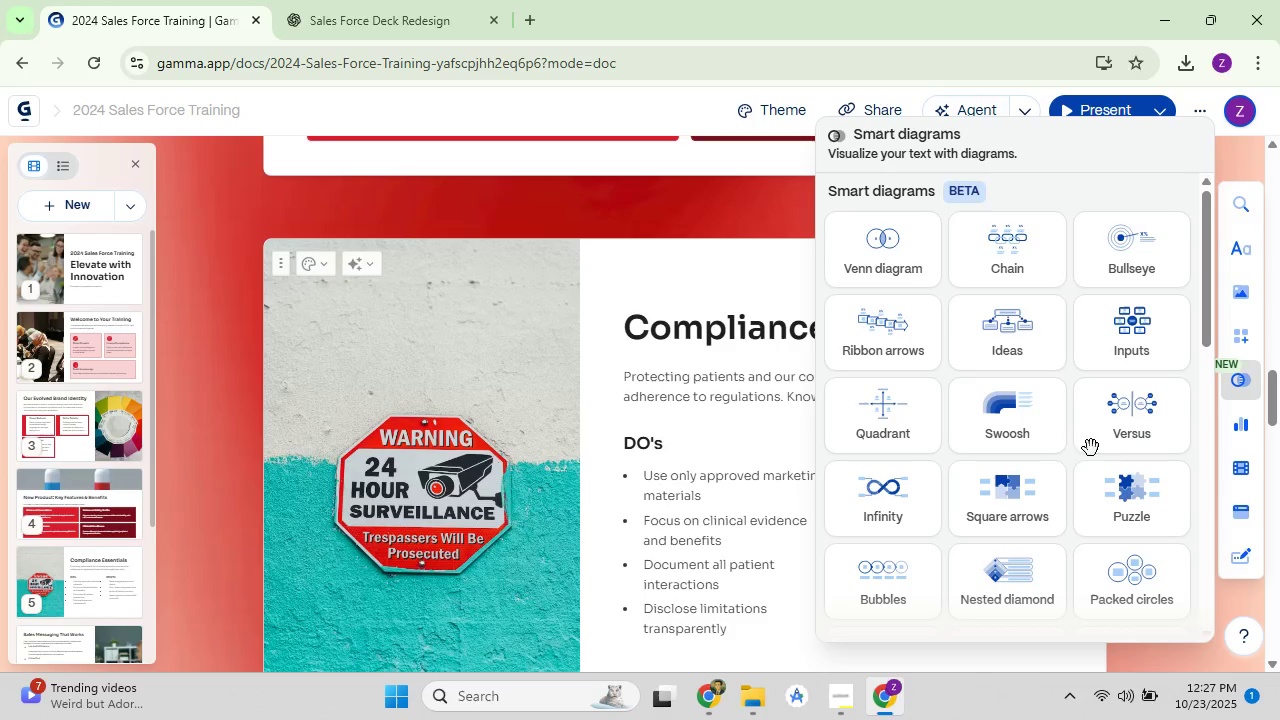 
wait(7.12)
 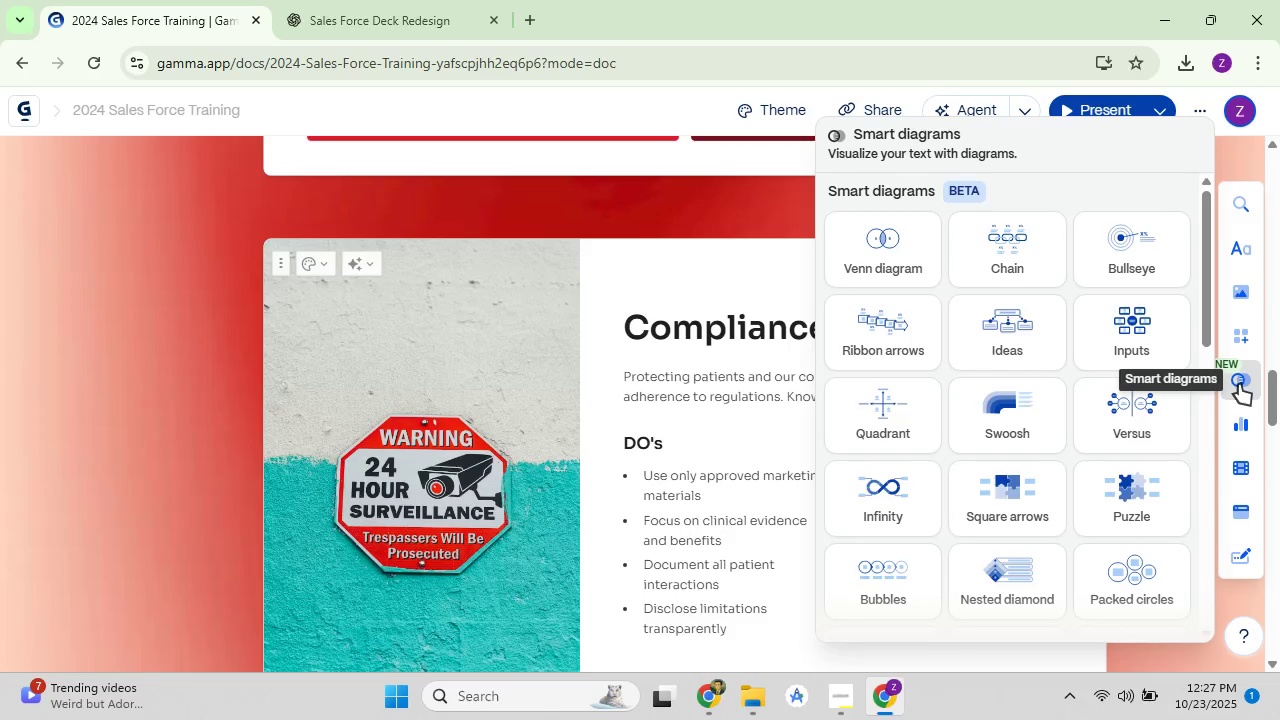 
scroll: coordinate [983, 361], scroll_direction: down, amount: 11.0
 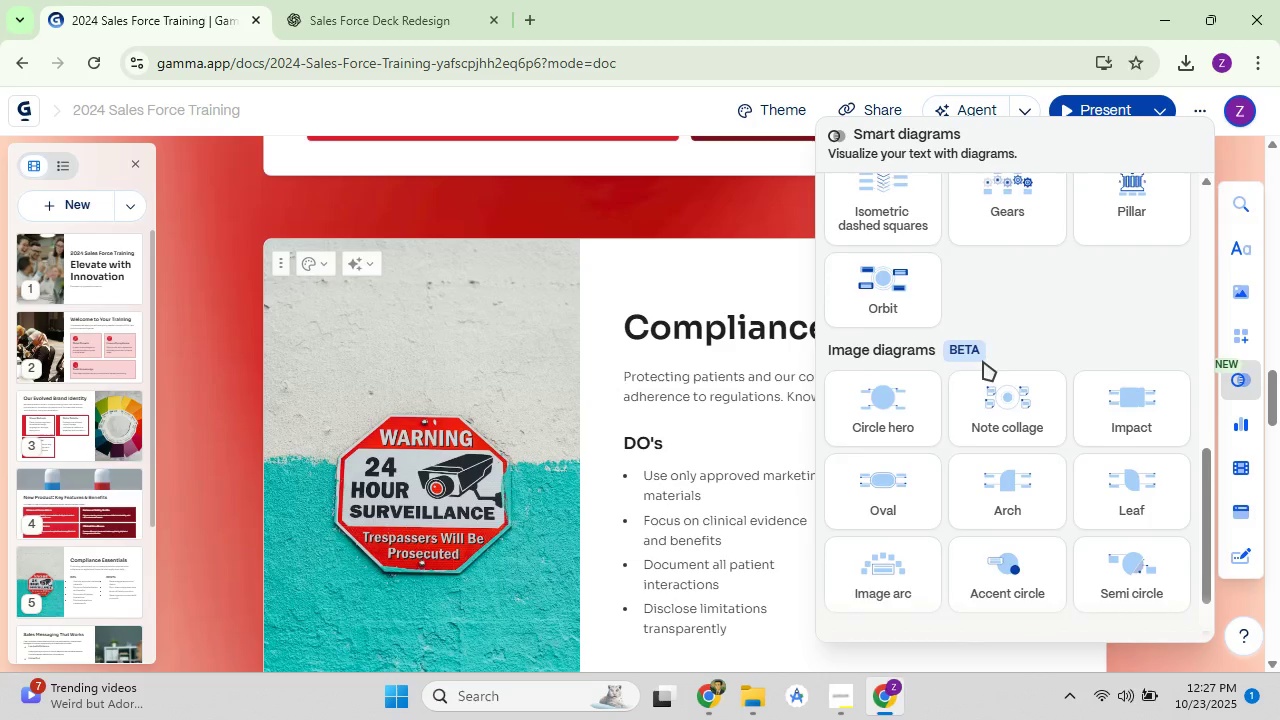 
scroll: coordinate [983, 361], scroll_direction: up, amount: 5.0
 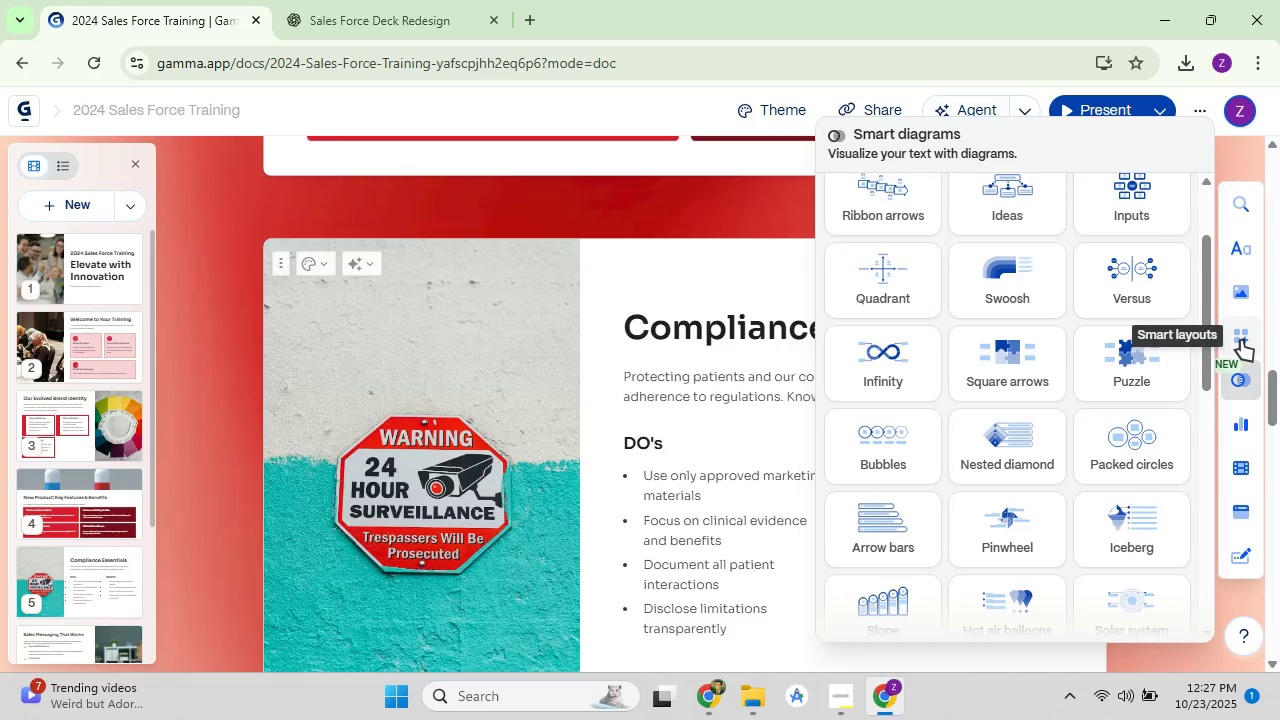 
left_click([1241, 340])
 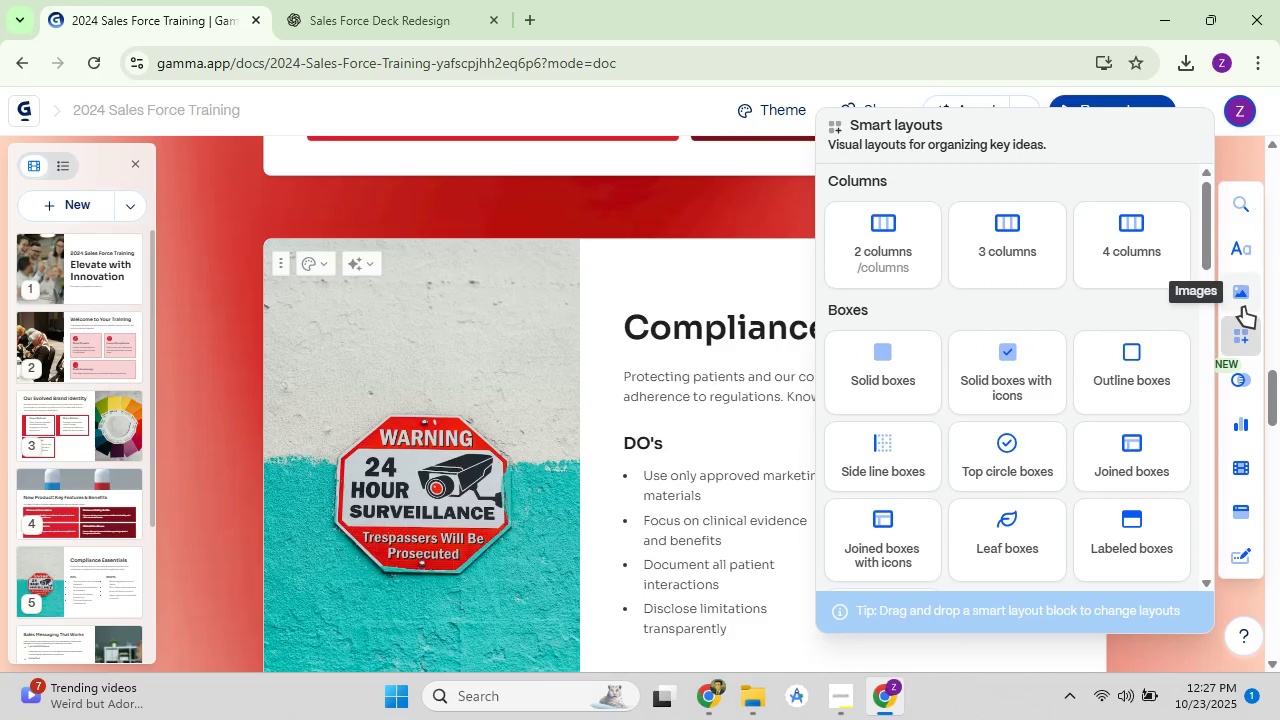 
left_click_drag(start_coordinate=[1242, 365], to_coordinate=[1242, 408])
 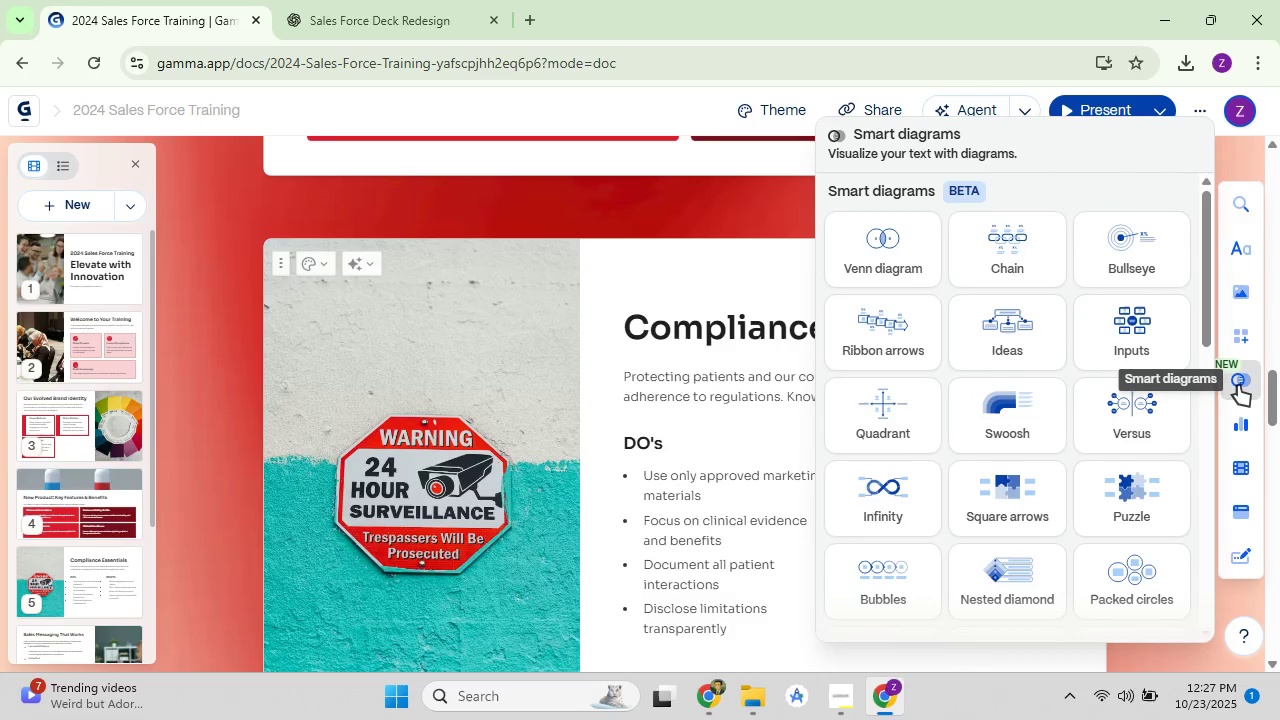 
left_click([1238, 385])
 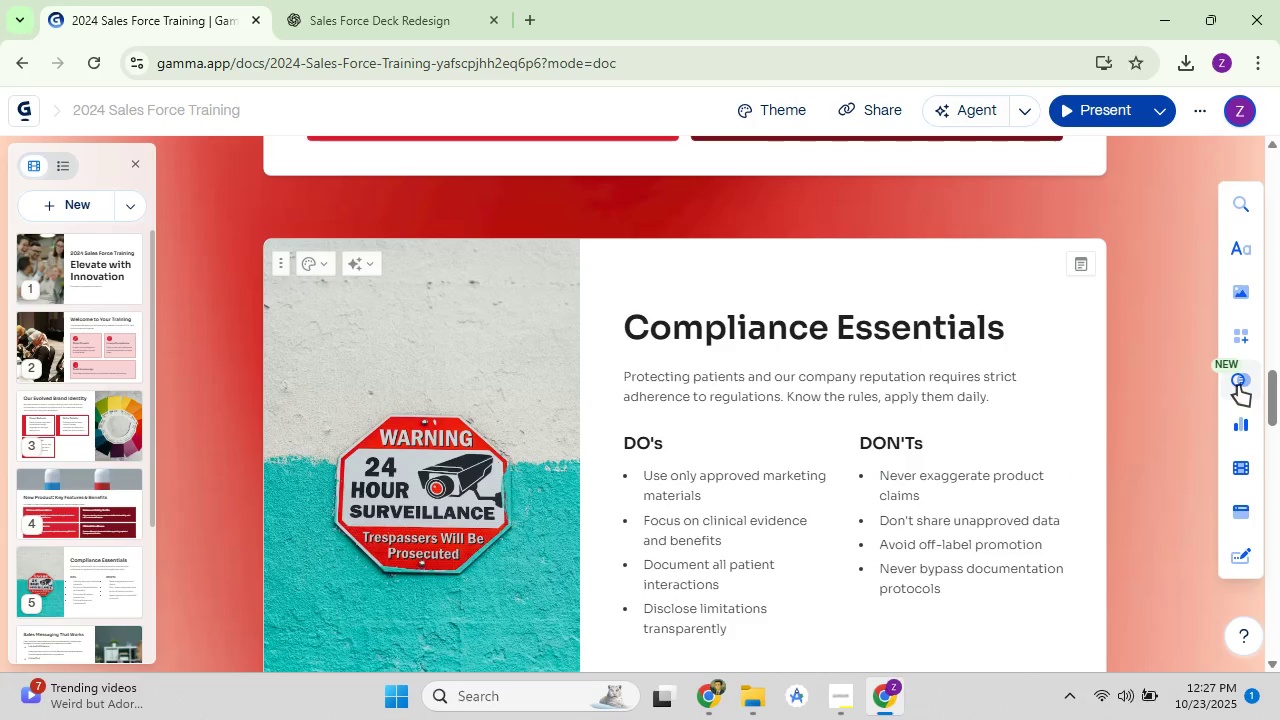 
scroll: coordinate [962, 411], scroll_direction: down, amount: 8.0
 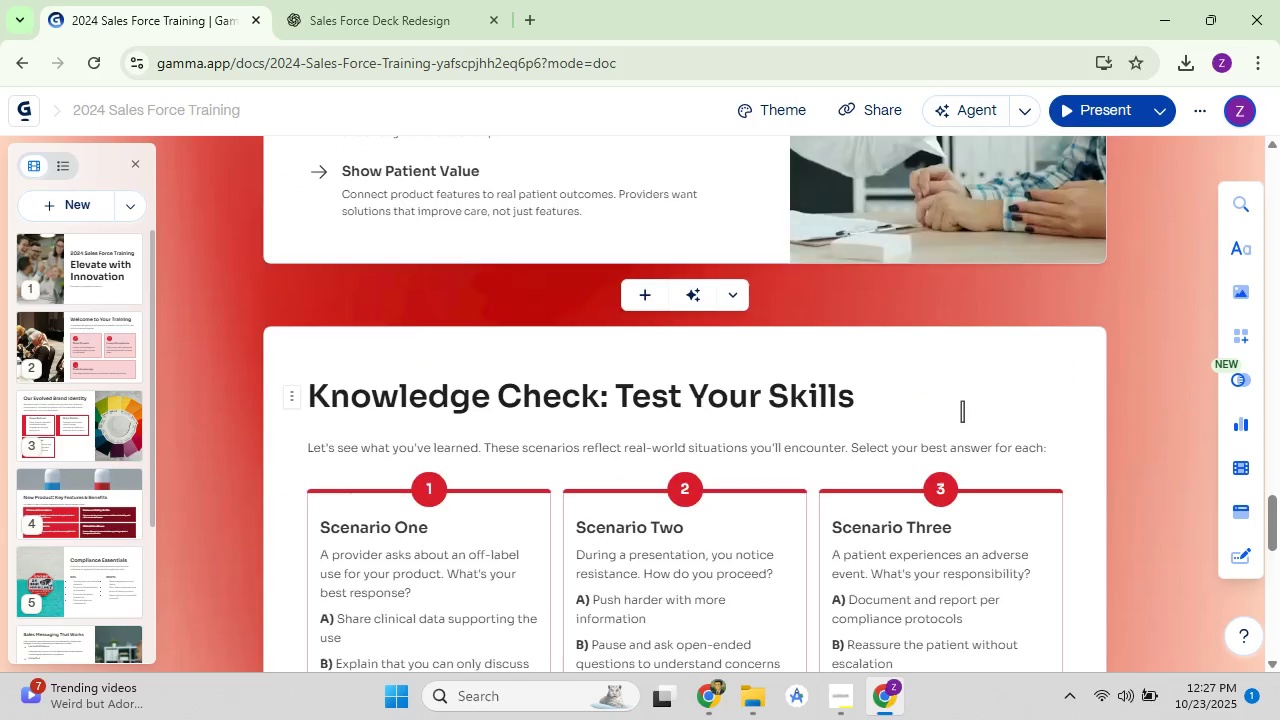 
scroll: coordinate [962, 411], scroll_direction: up, amount: 2.0
 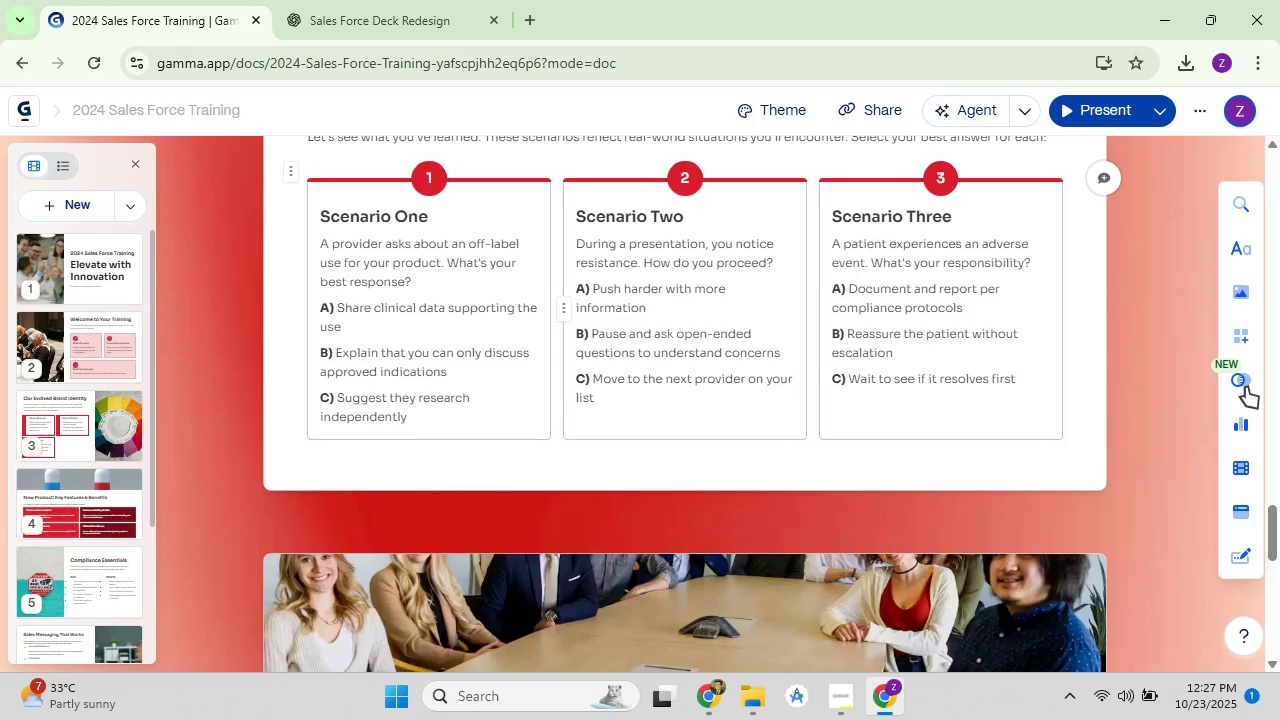 
left_click([1245, 387])
 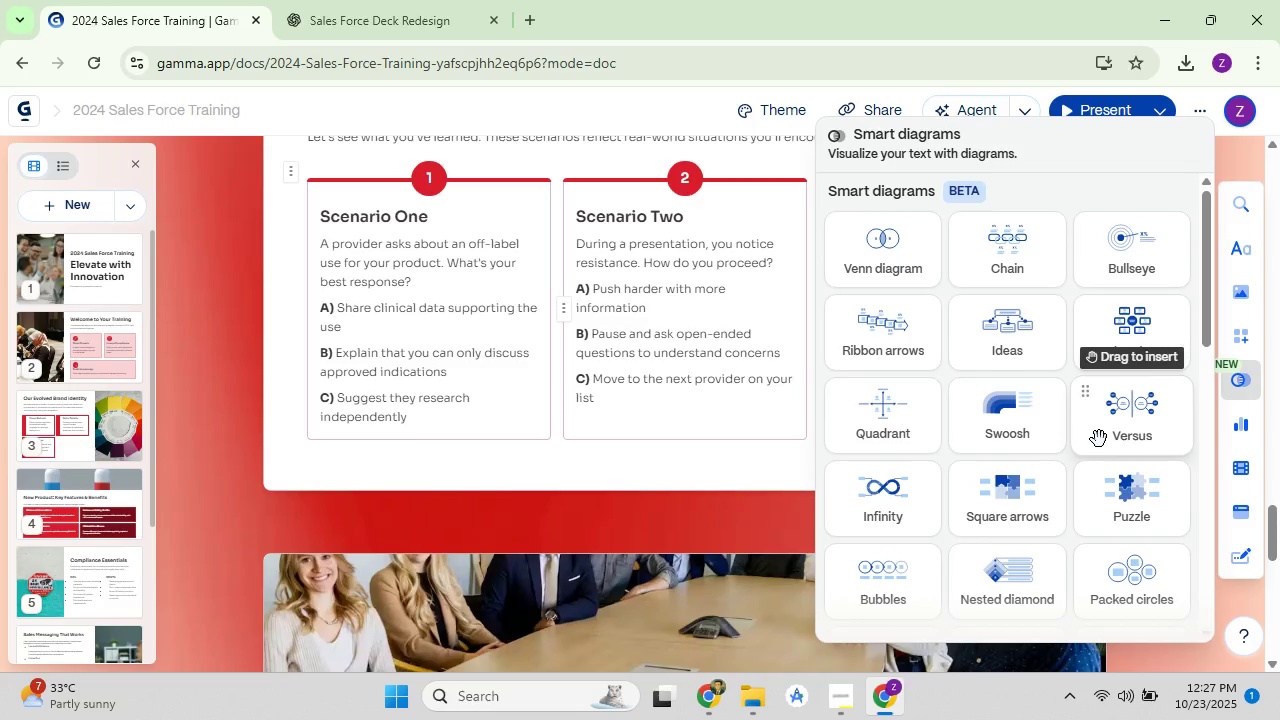 
scroll: coordinate [1087, 447], scroll_direction: down, amount: 1.0
 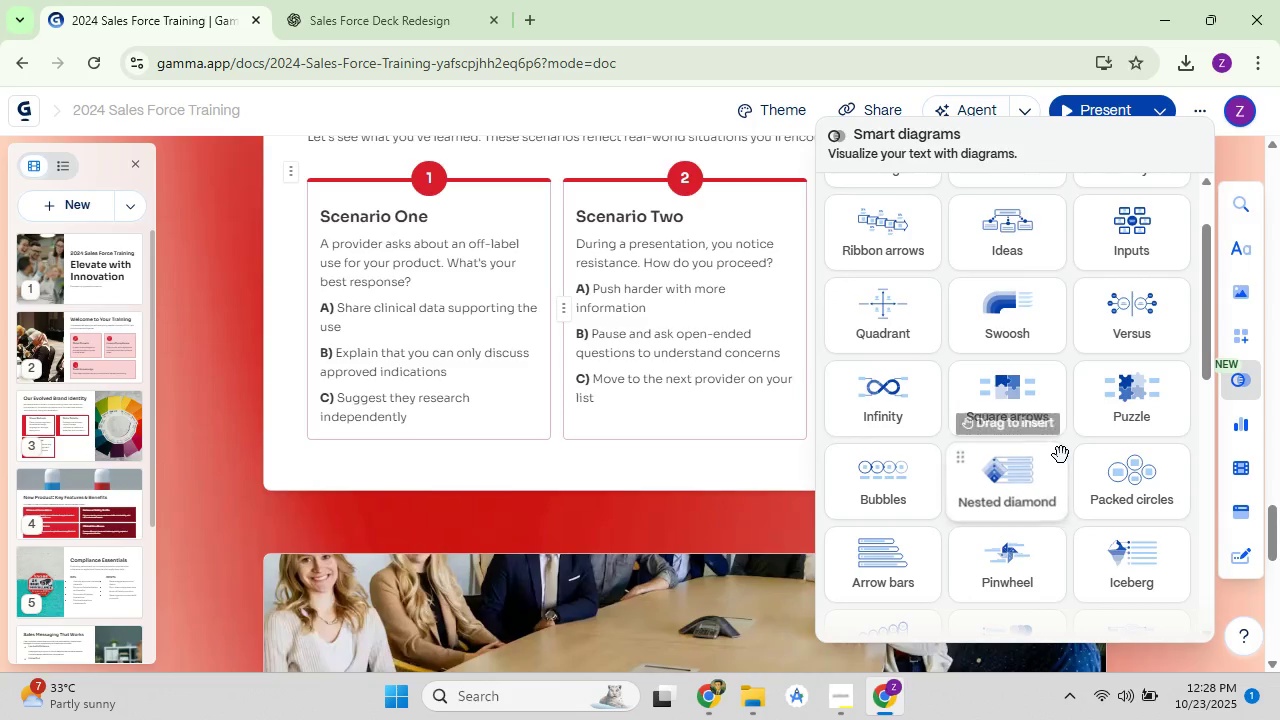 
left_click([1121, 413])
 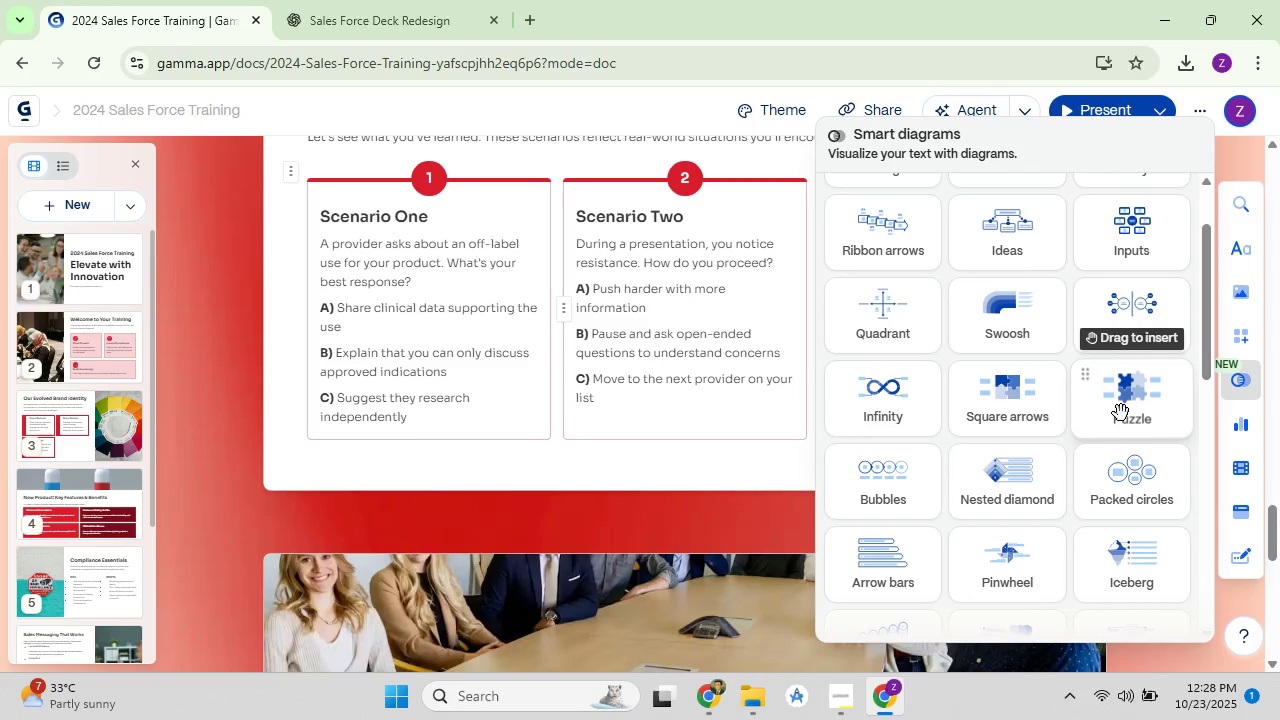 
left_click_drag(start_coordinate=[1121, 413], to_coordinate=[665, 392])
 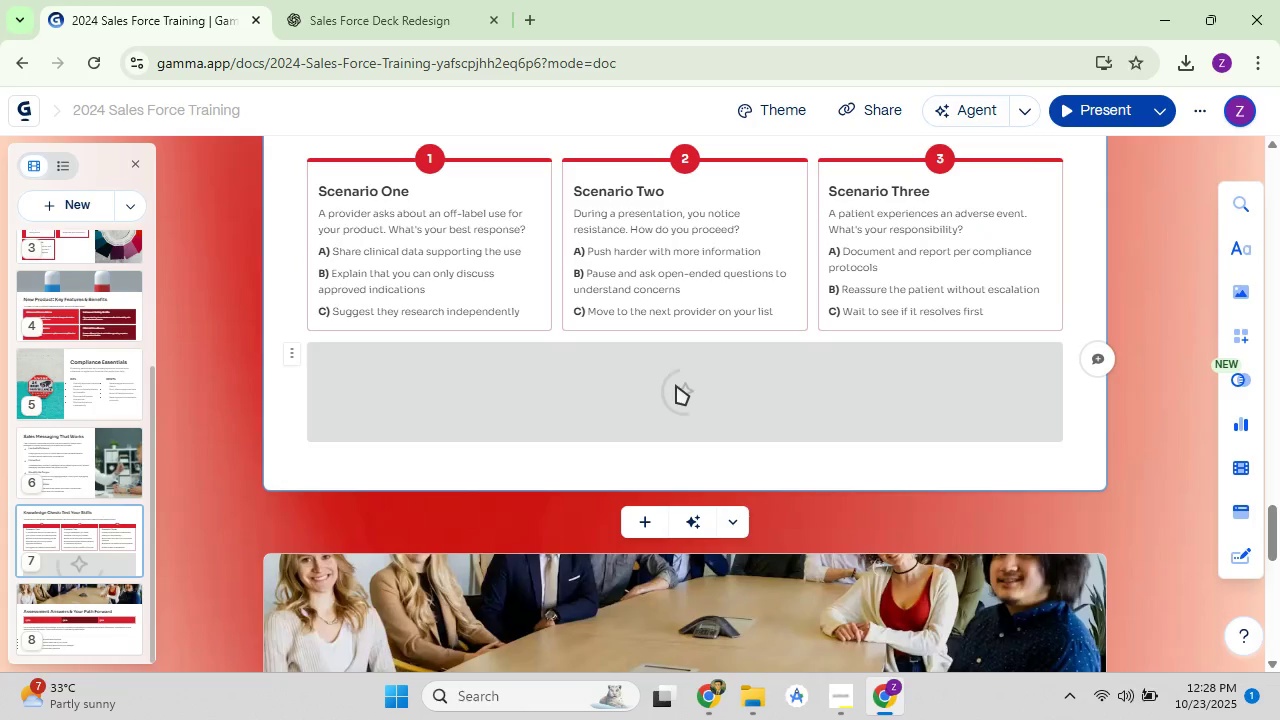 
wait(7.74)
 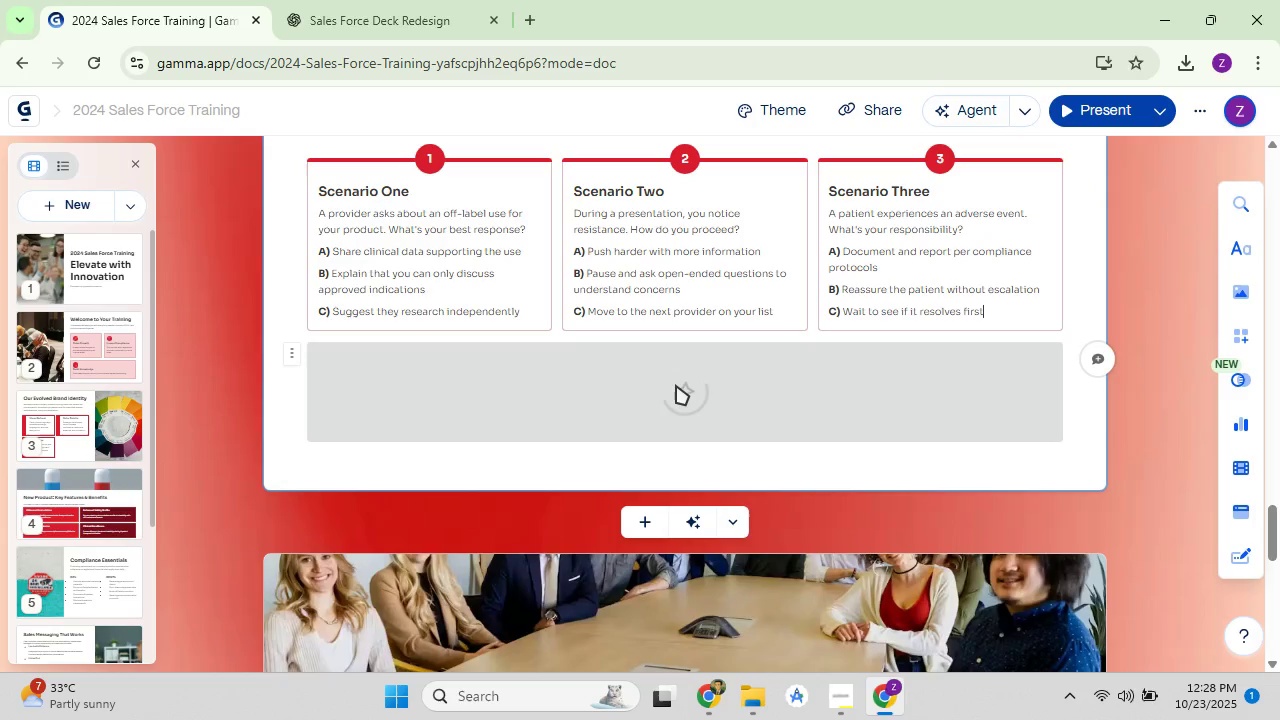 
scroll: coordinate [850, 467], scroll_direction: up, amount: 2.0
 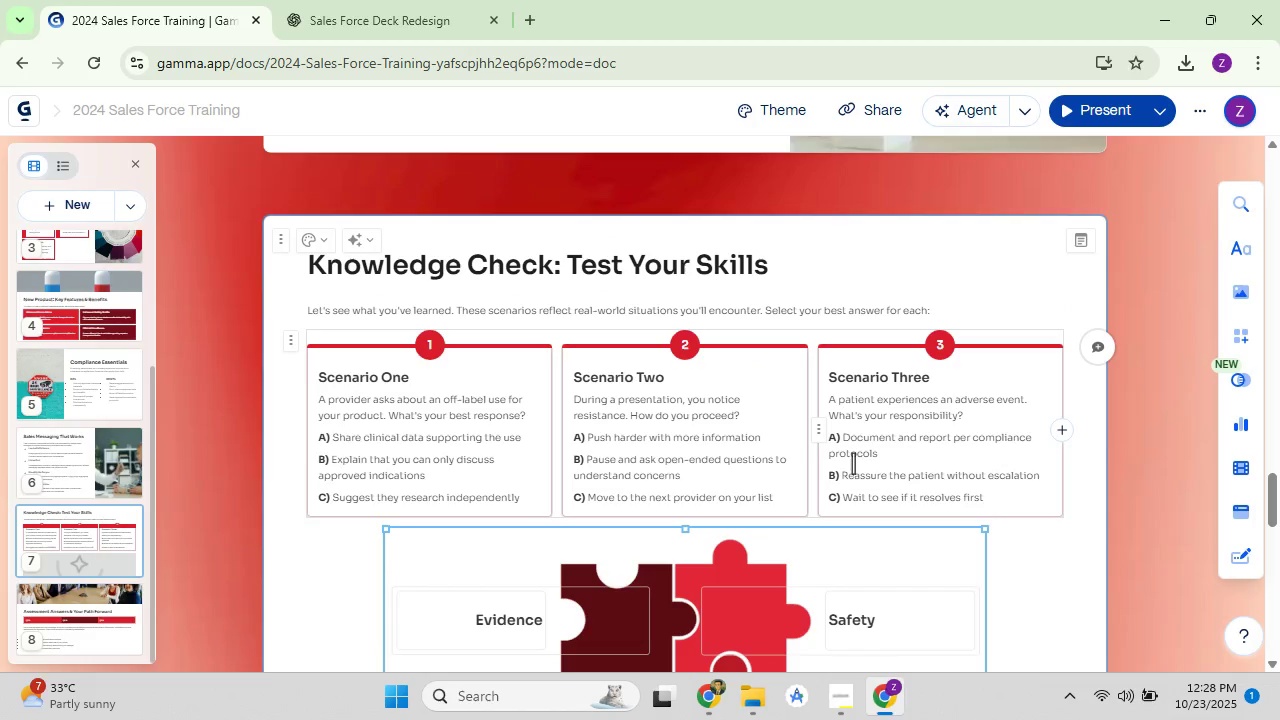 
scroll: coordinate [853, 463], scroll_direction: down, amount: 4.0
 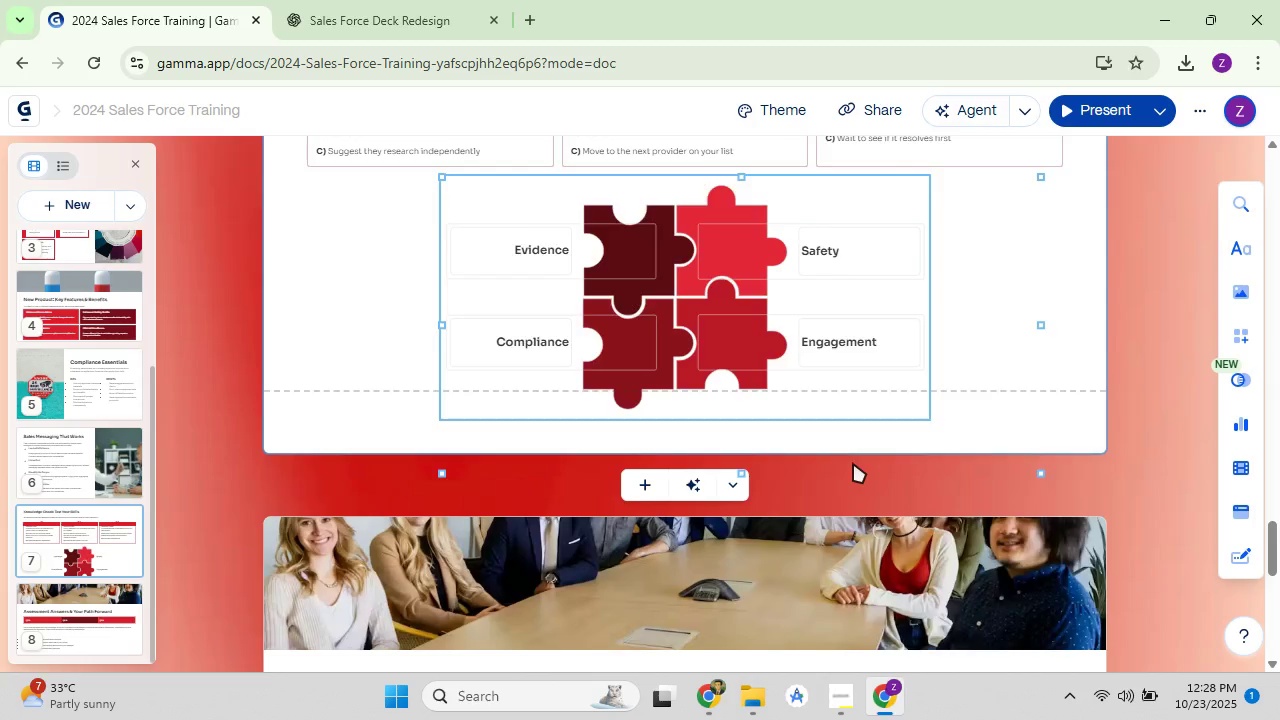 
scroll: coordinate [853, 463], scroll_direction: up, amount: 3.0
 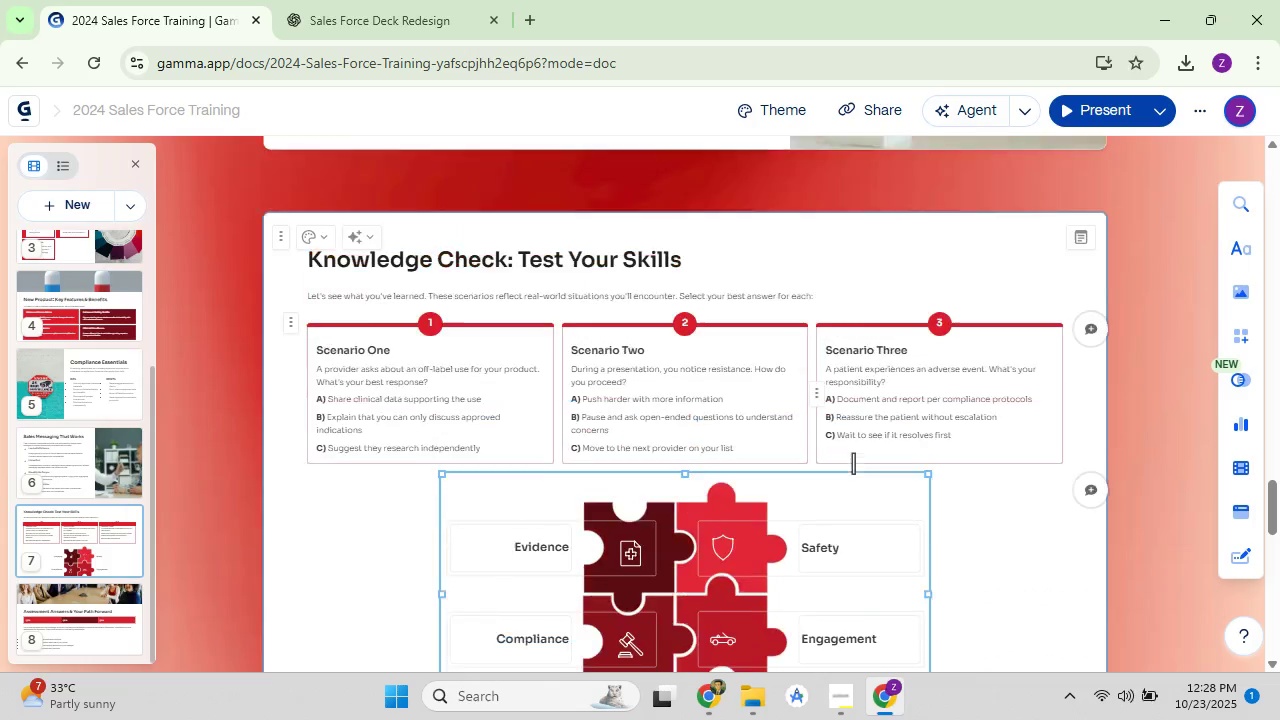 
scroll: coordinate [853, 463], scroll_direction: down, amount: 3.0
 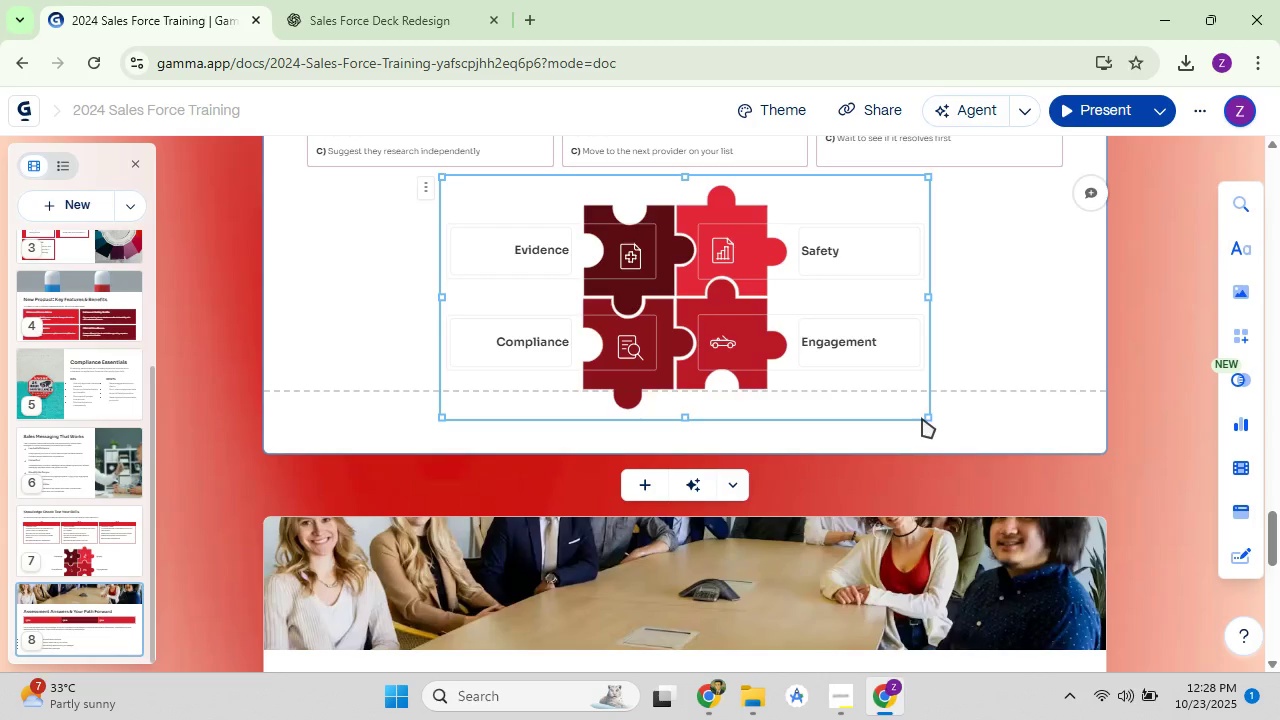 
right_click([925, 418])
 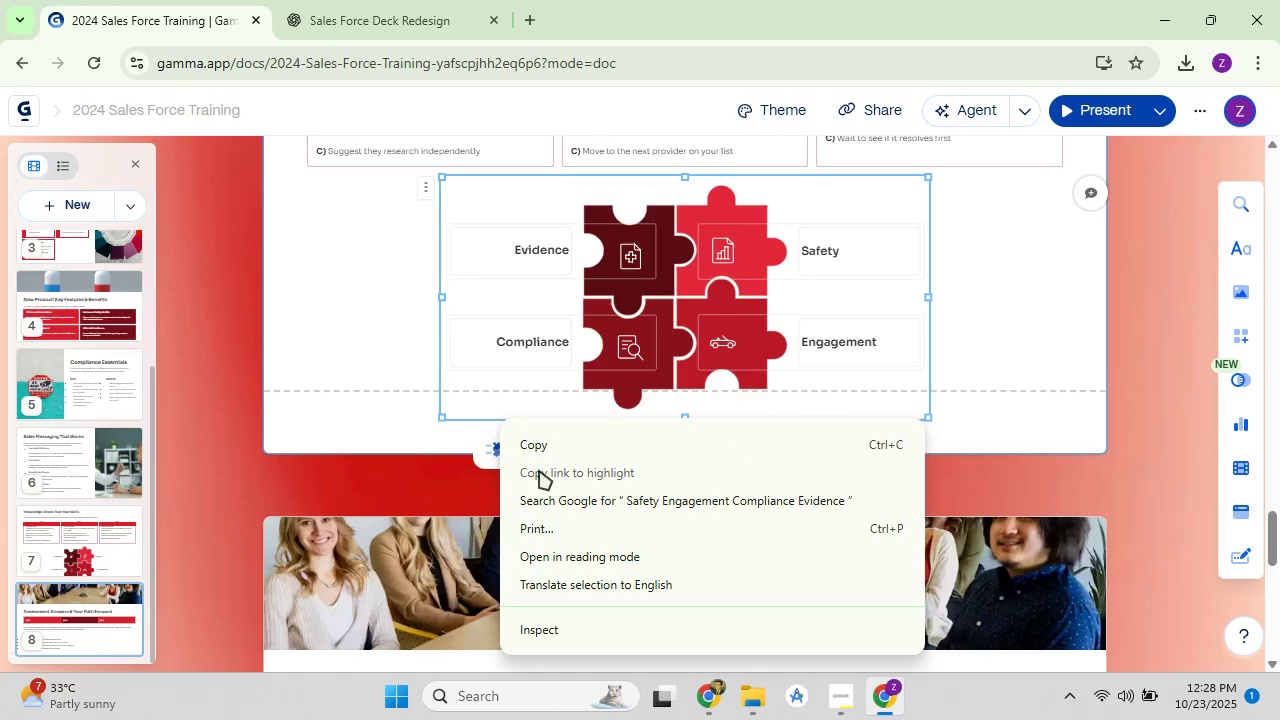 
left_click([441, 440])
 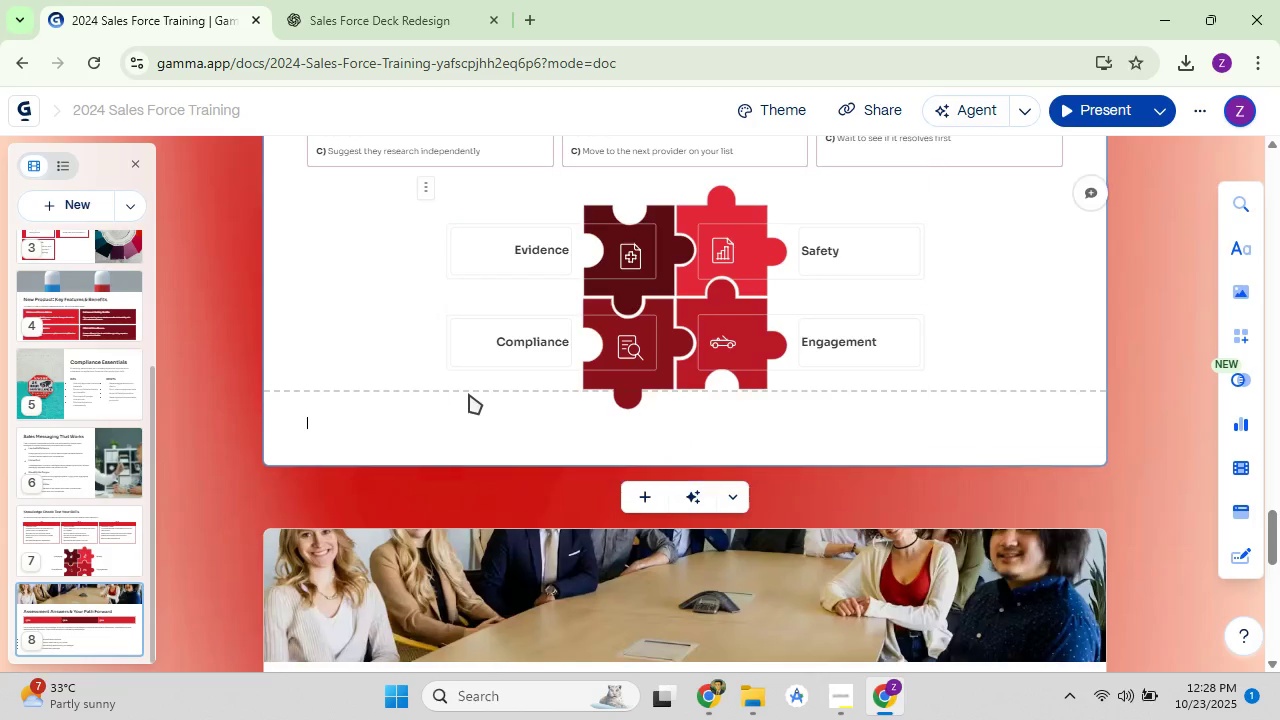 
key(Control+Z)
 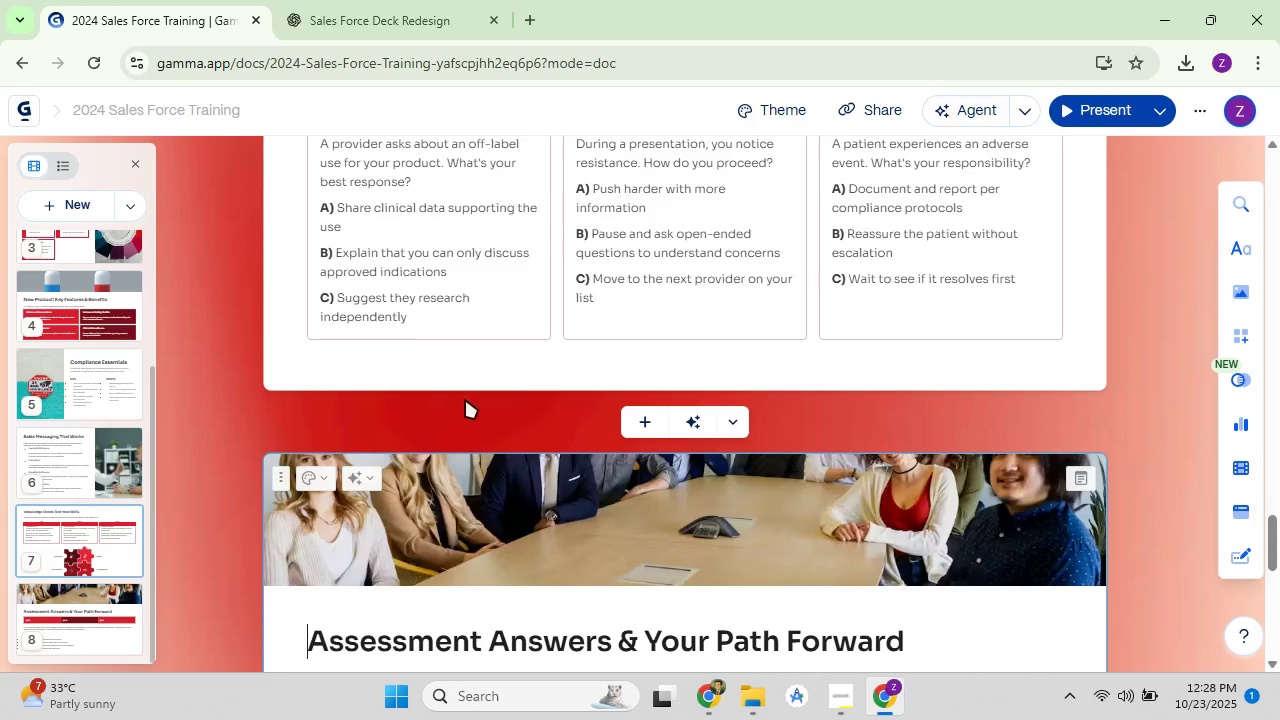 
scroll: coordinate [917, 533], scroll_direction: up, amount: 12.0
 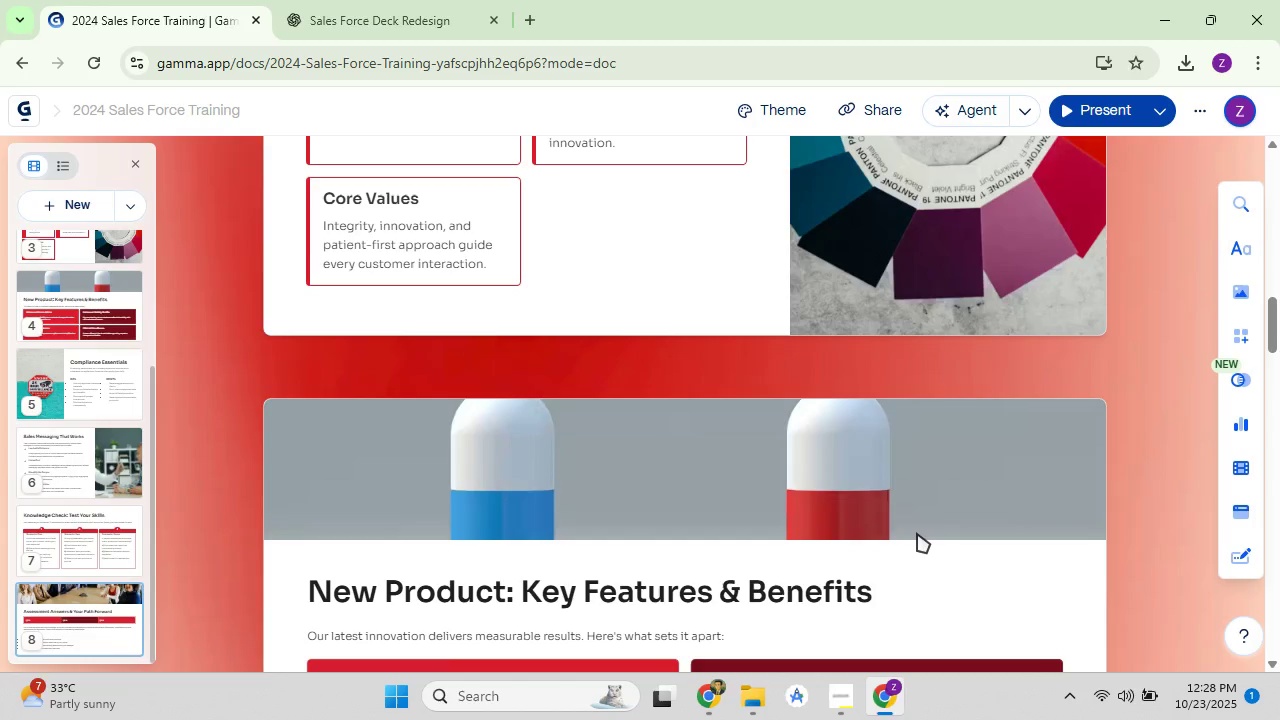 
scroll: coordinate [917, 533], scroll_direction: down, amount: 3.0
 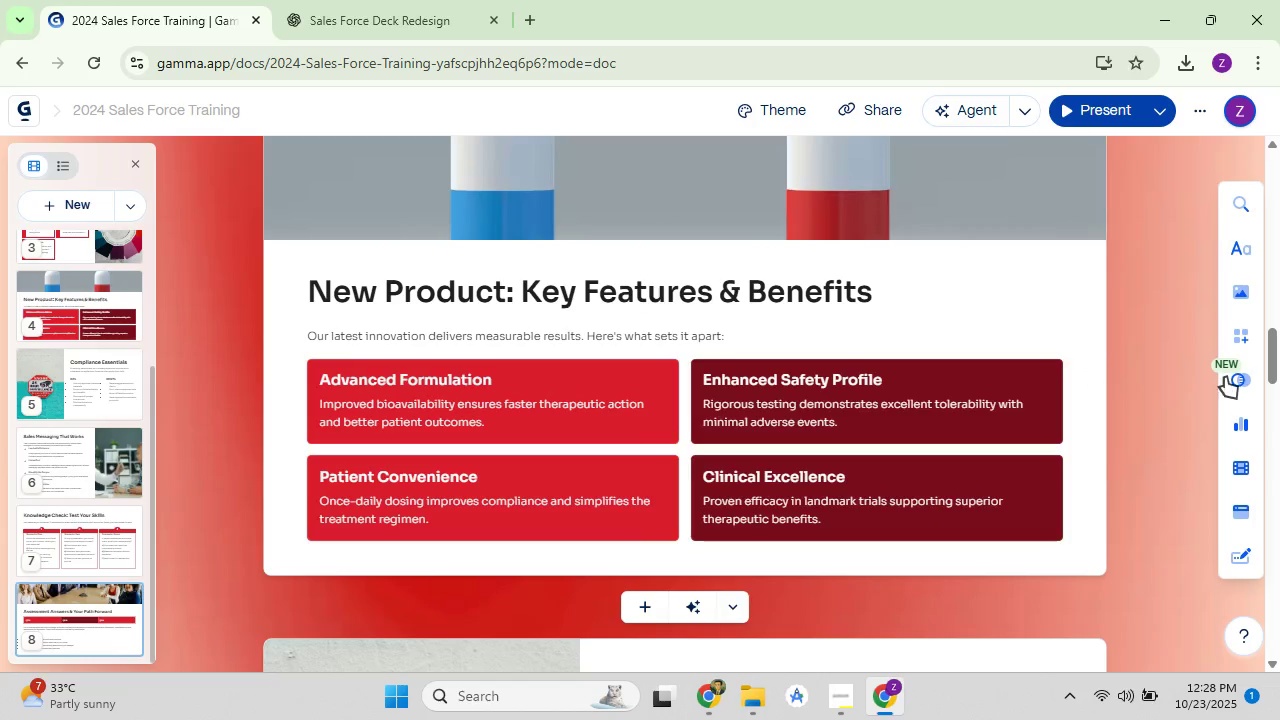 
left_click([1225, 377])
 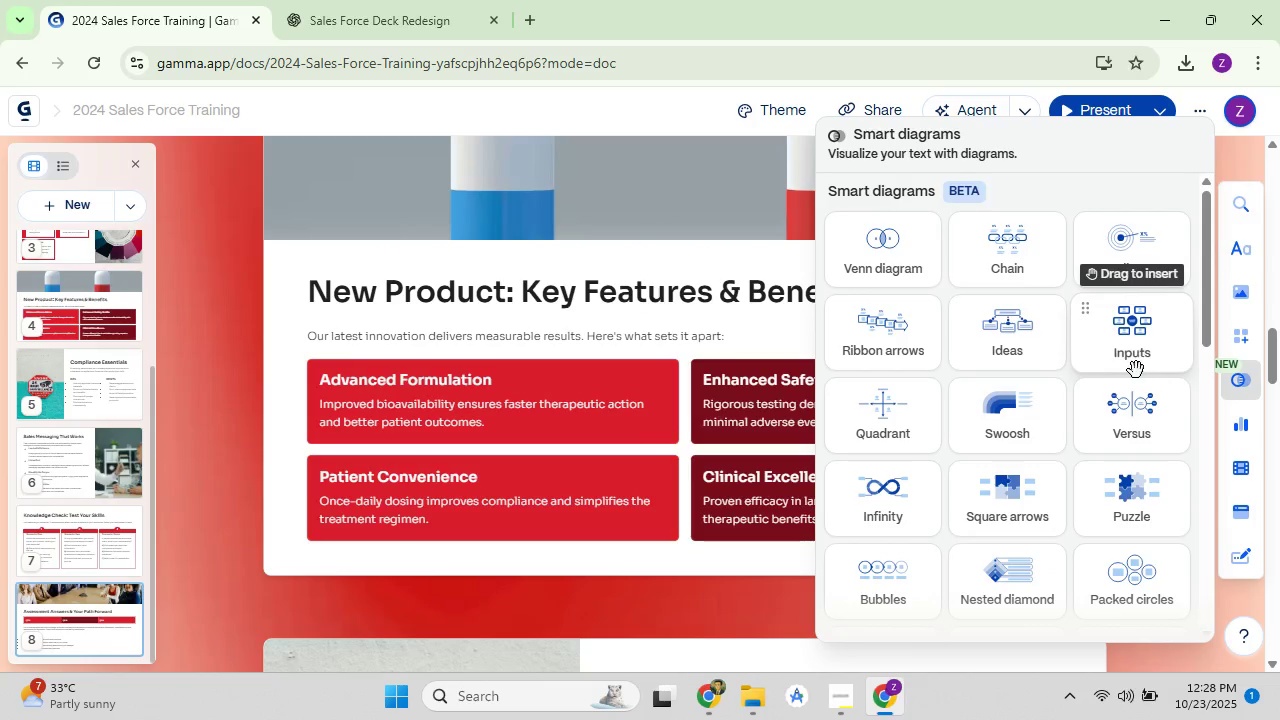 
left_click_drag(start_coordinate=[1144, 430], to_coordinate=[691, 466])
 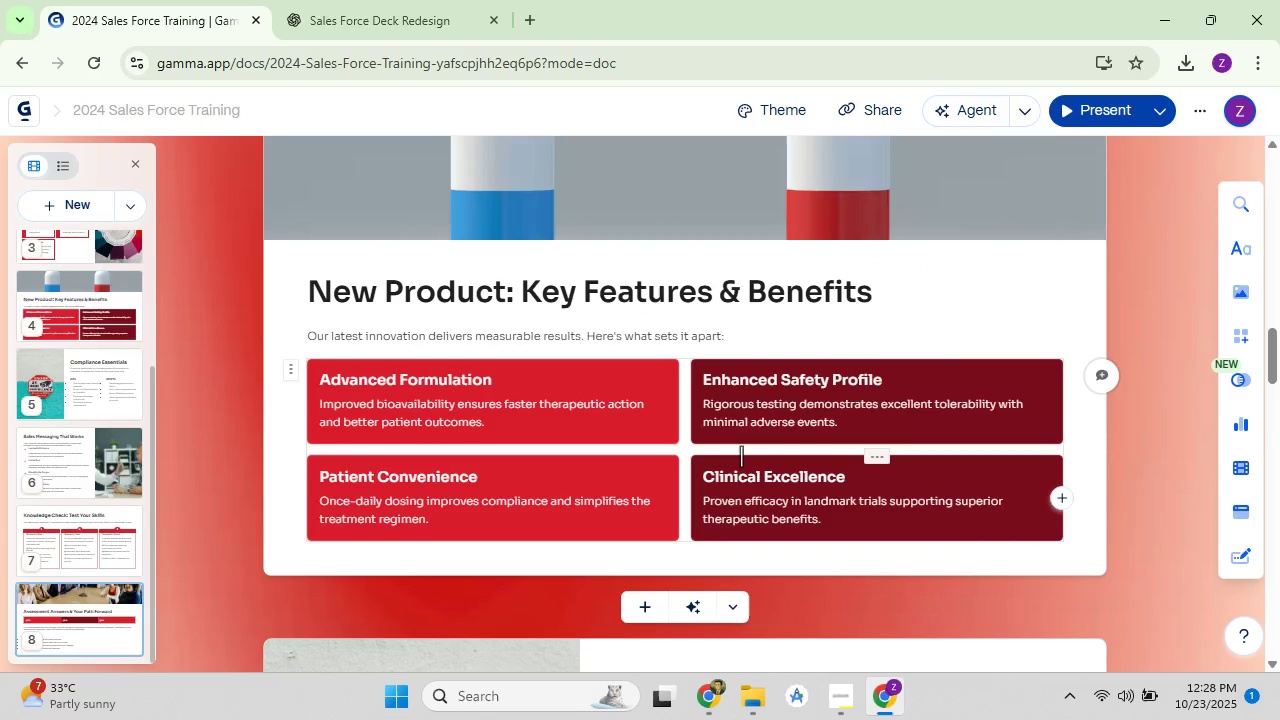 
scroll: coordinate [718, 391], scroll_direction: down, amount: 3.0
 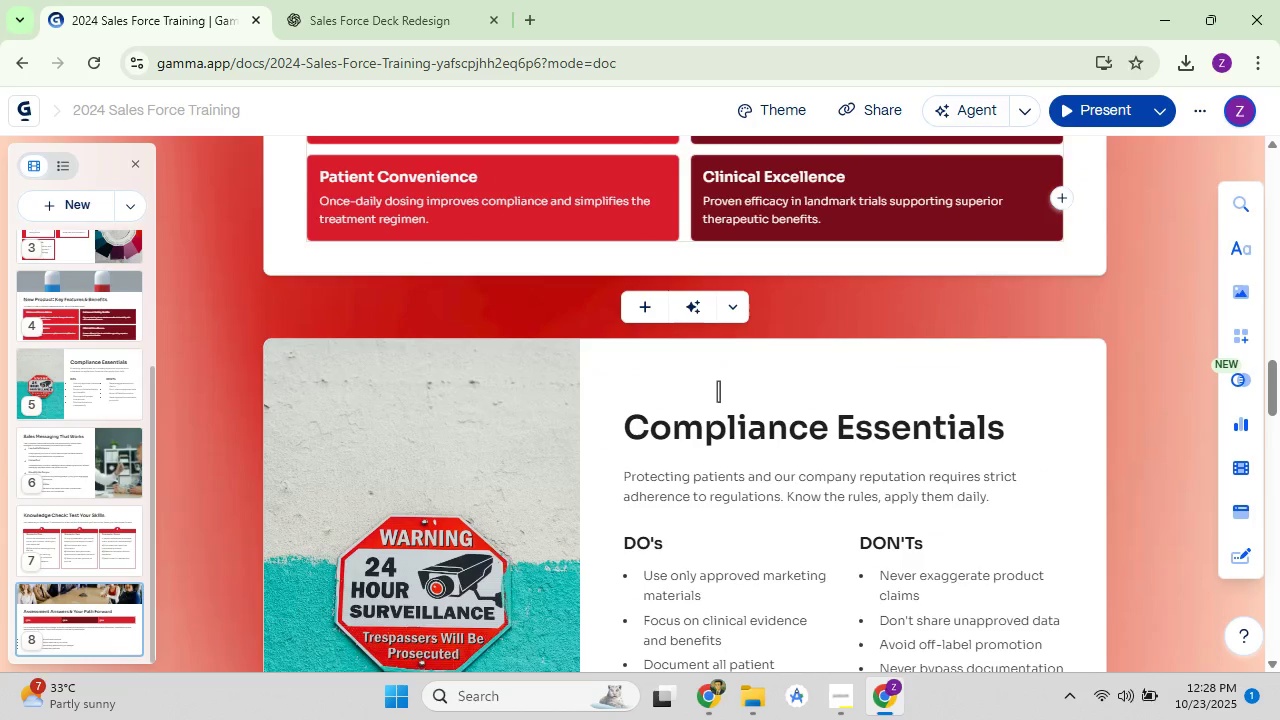 
scroll: coordinate [718, 391], scroll_direction: up, amount: 2.0
 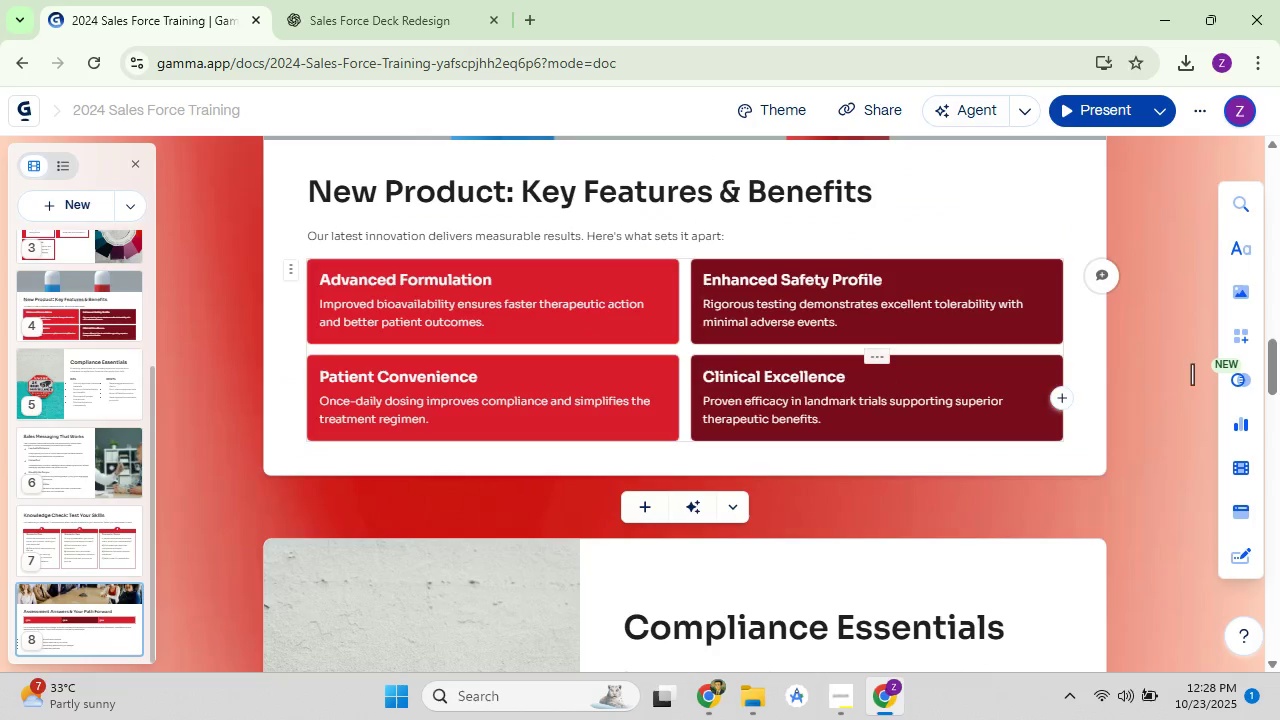 
mouse_move([1225, 384])
 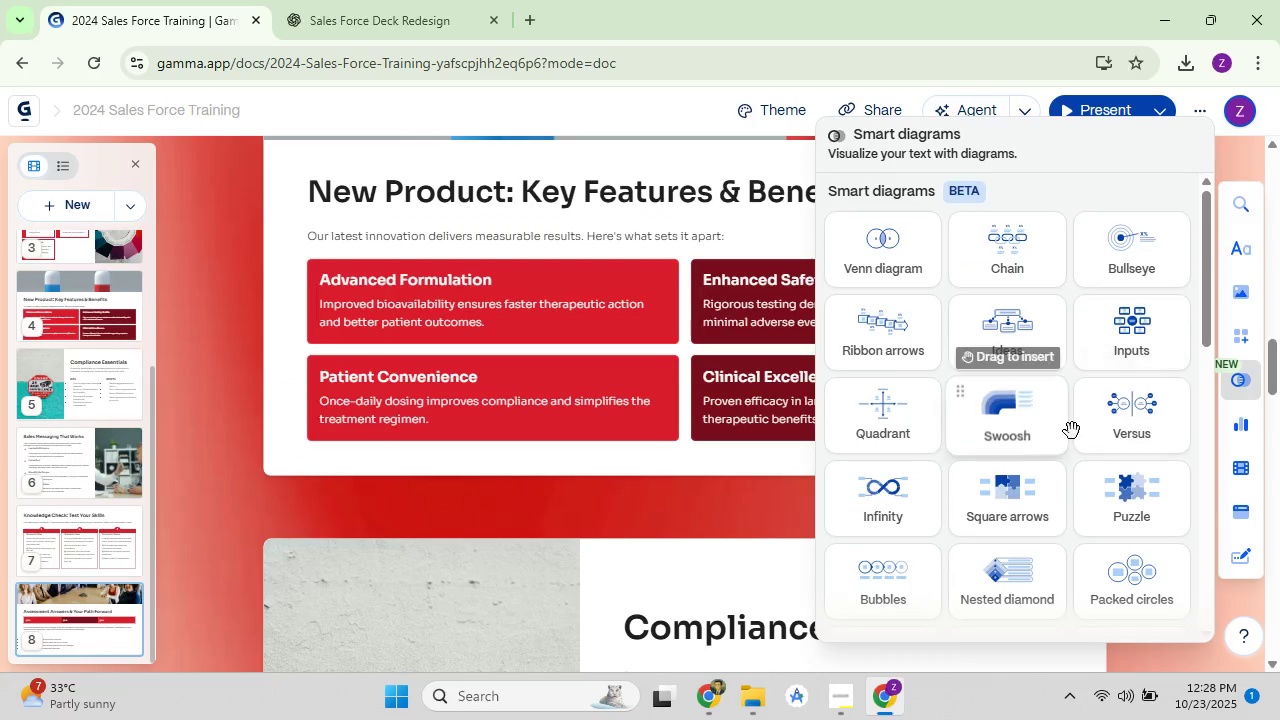 
left_click_drag(start_coordinate=[1121, 428], to_coordinate=[685, 451])
 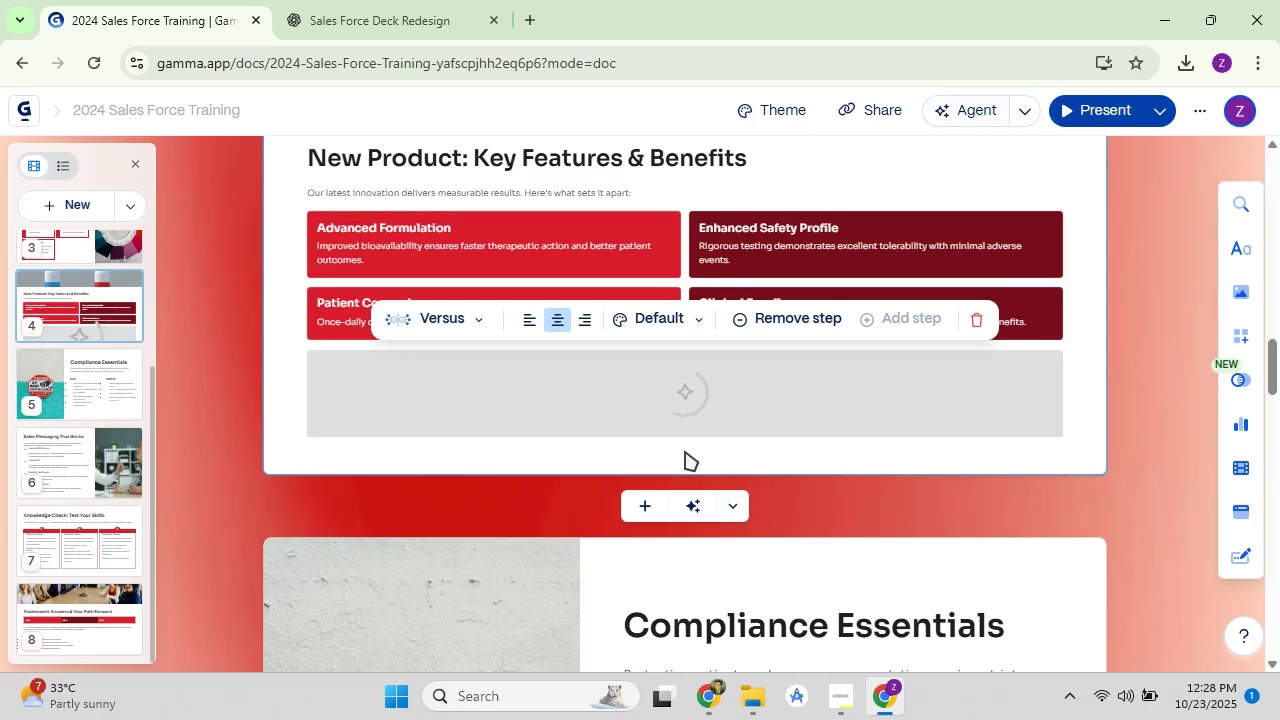 
scroll: coordinate [963, 467], scroll_direction: up, amount: 1.0
 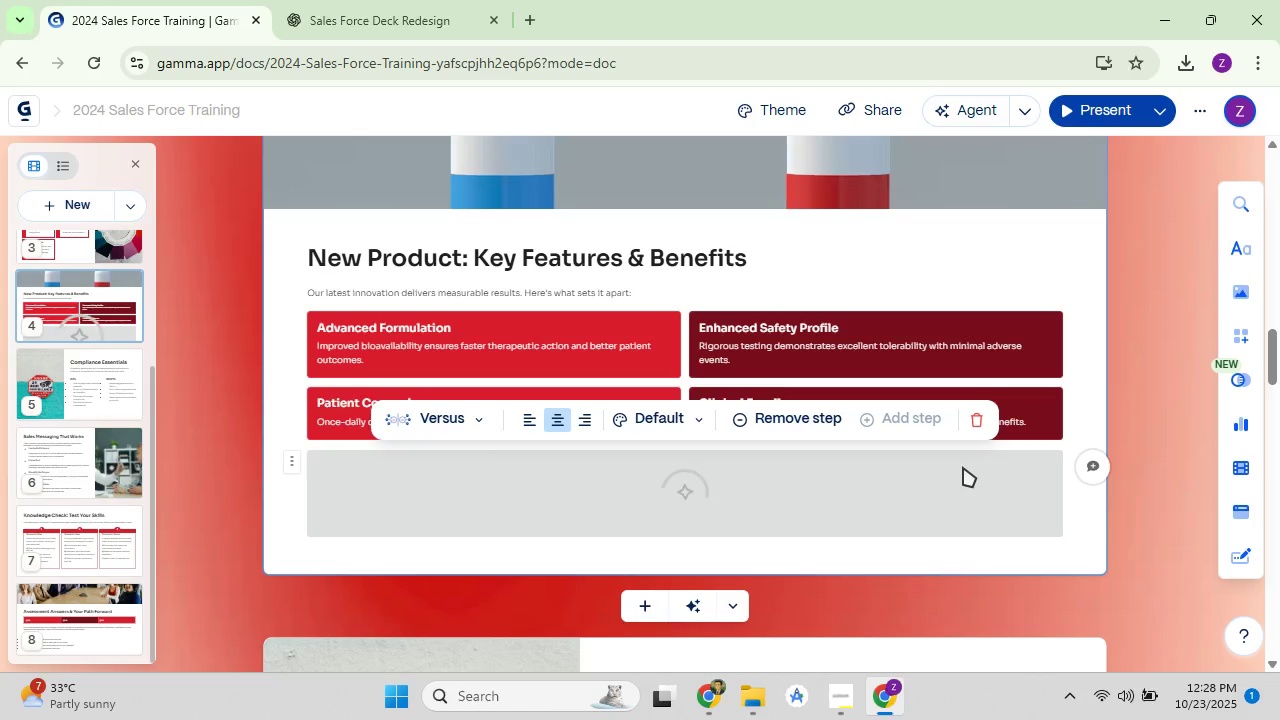 
scroll: coordinate [955, 475], scroll_direction: down, amount: 3.0
 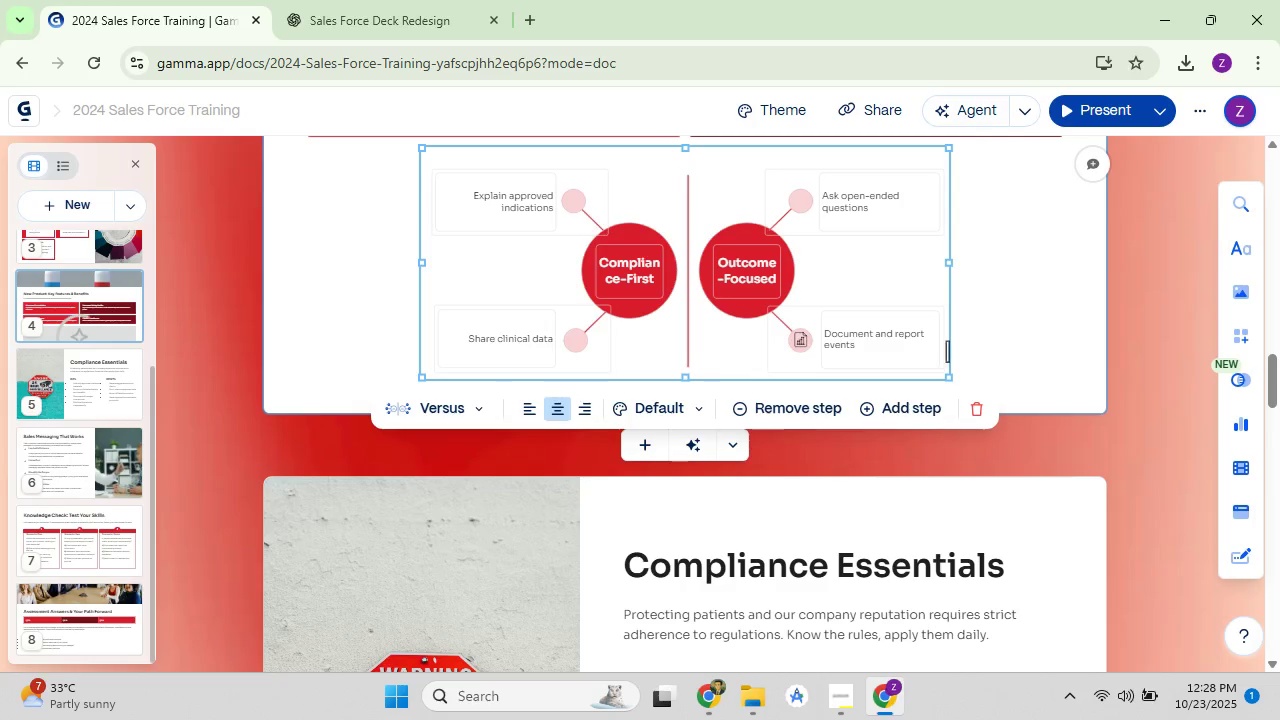 
left_click([1051, 301])
 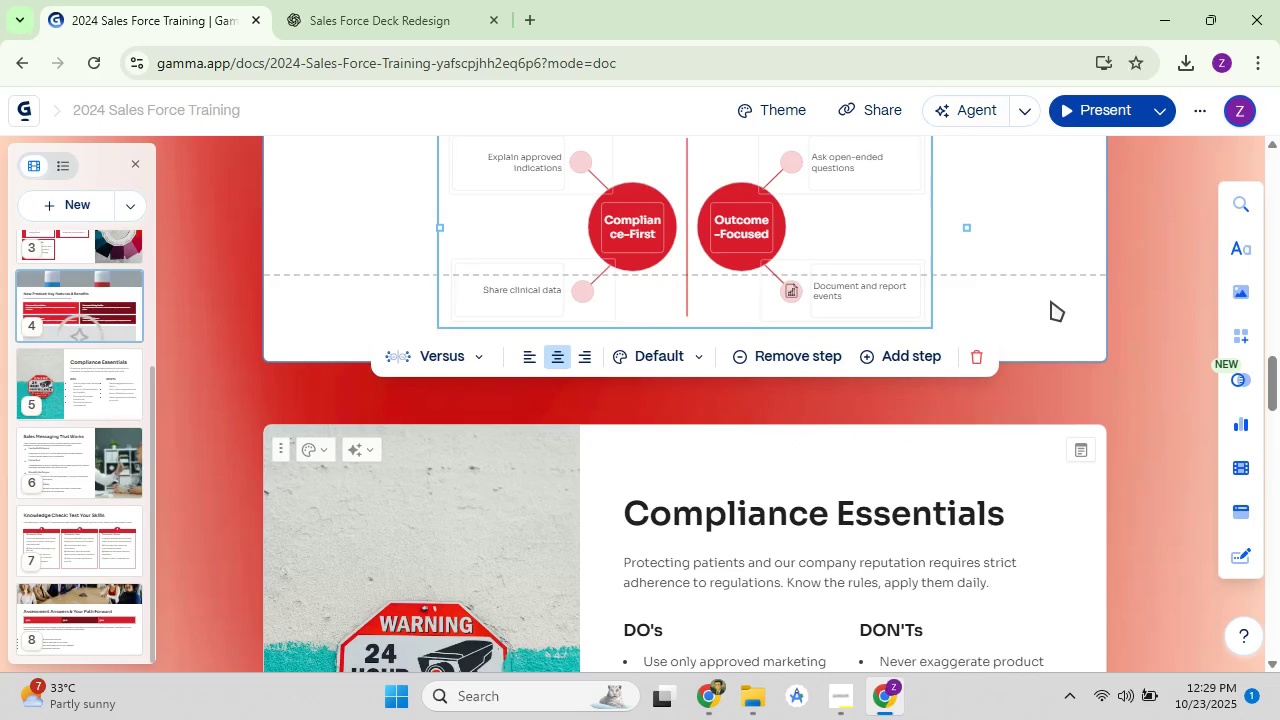 
scroll: coordinate [977, 453], scroll_direction: up, amount: 3.0
 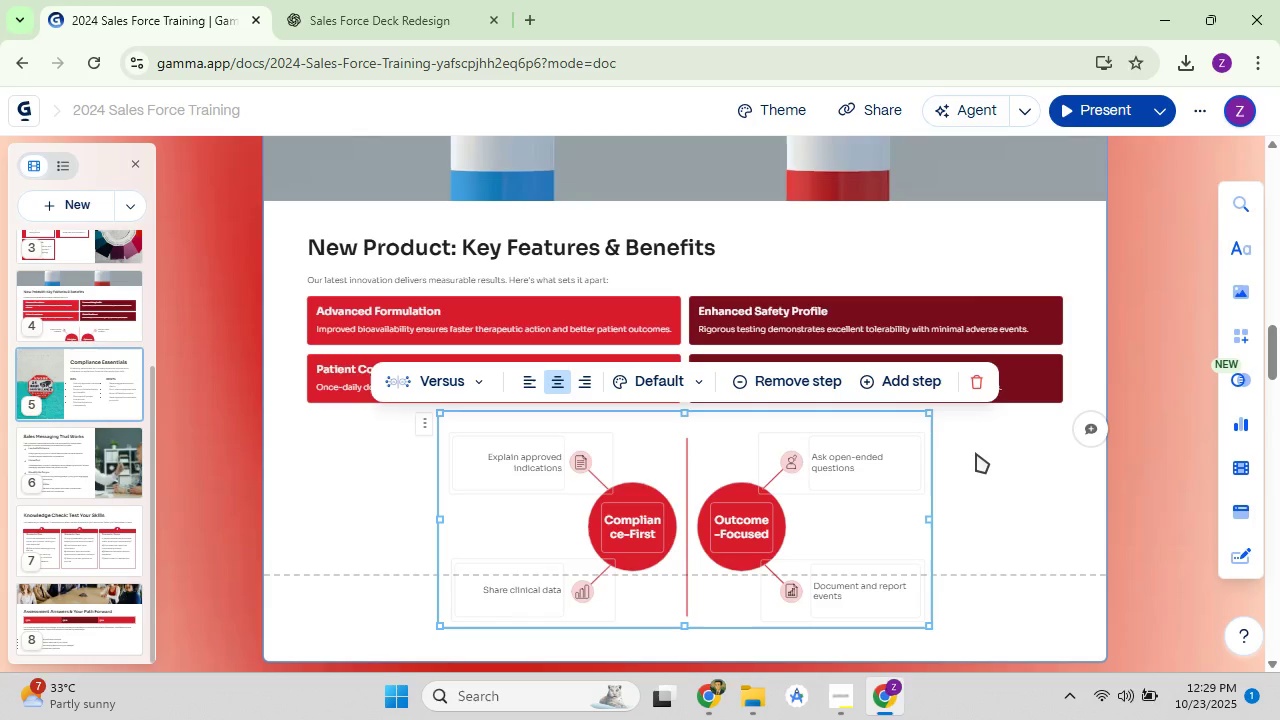 
wait(14.95)
 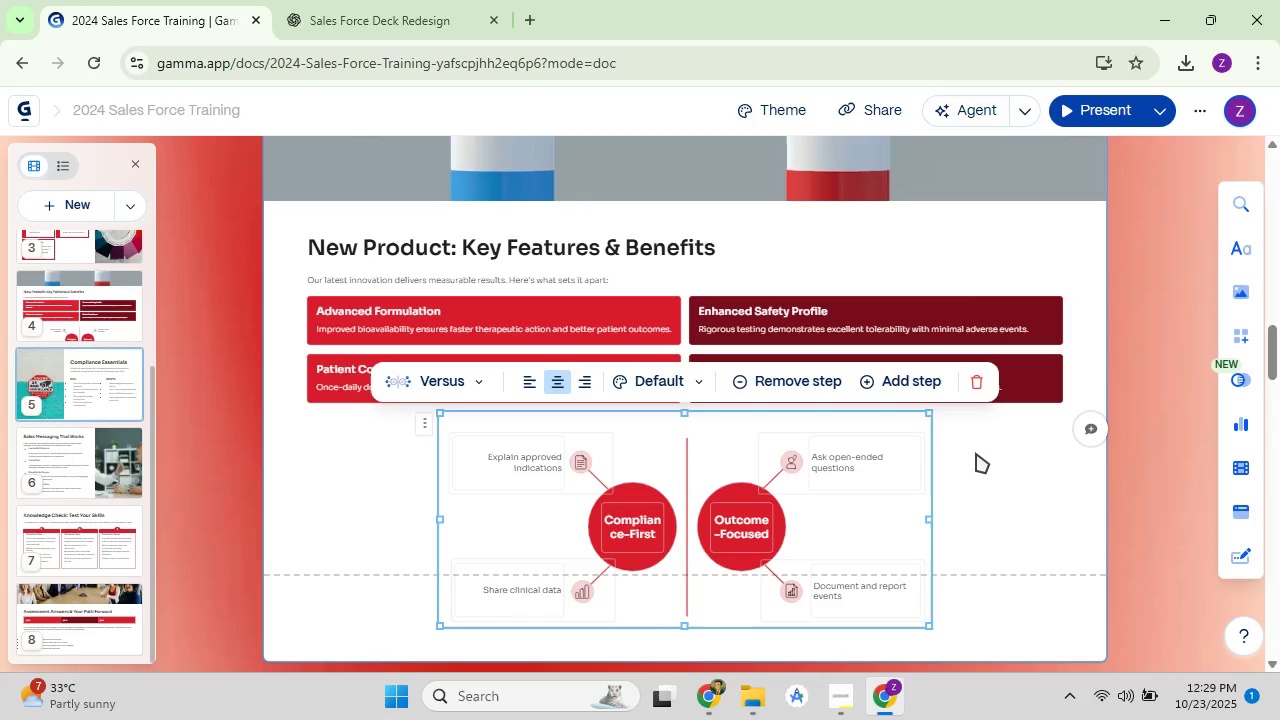 
left_click([977, 381])
 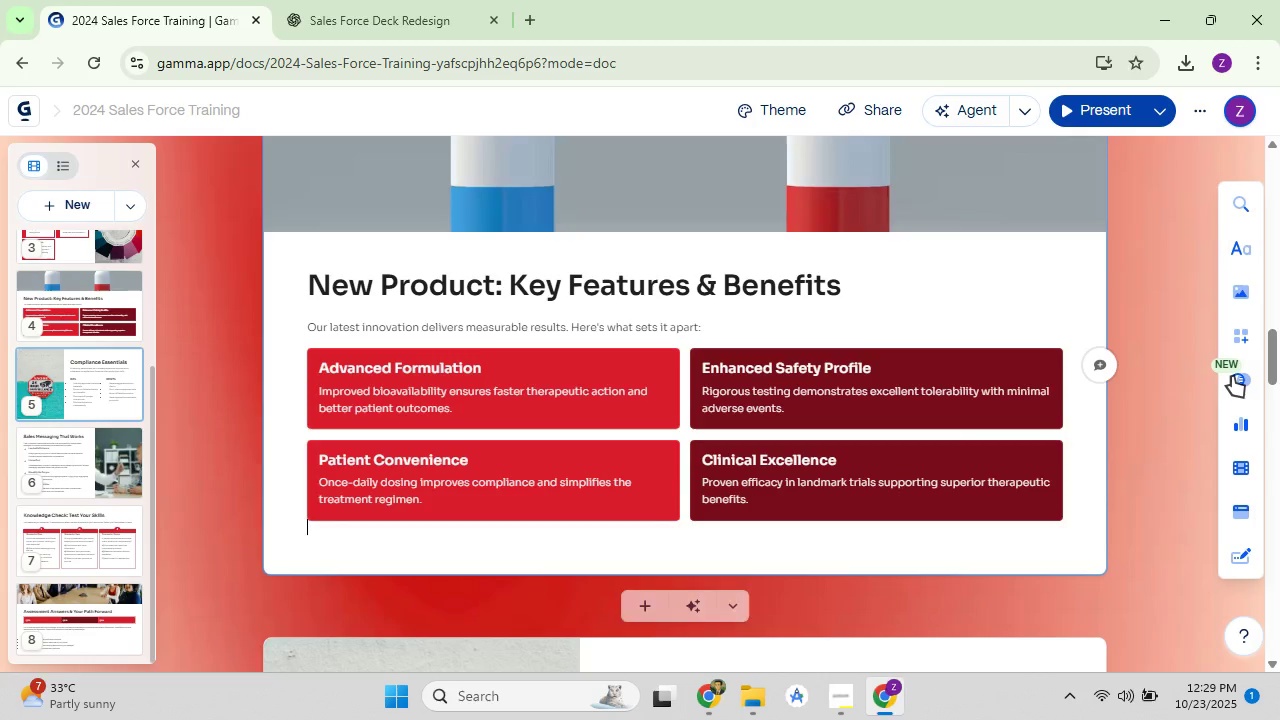 
left_click([1232, 376])
 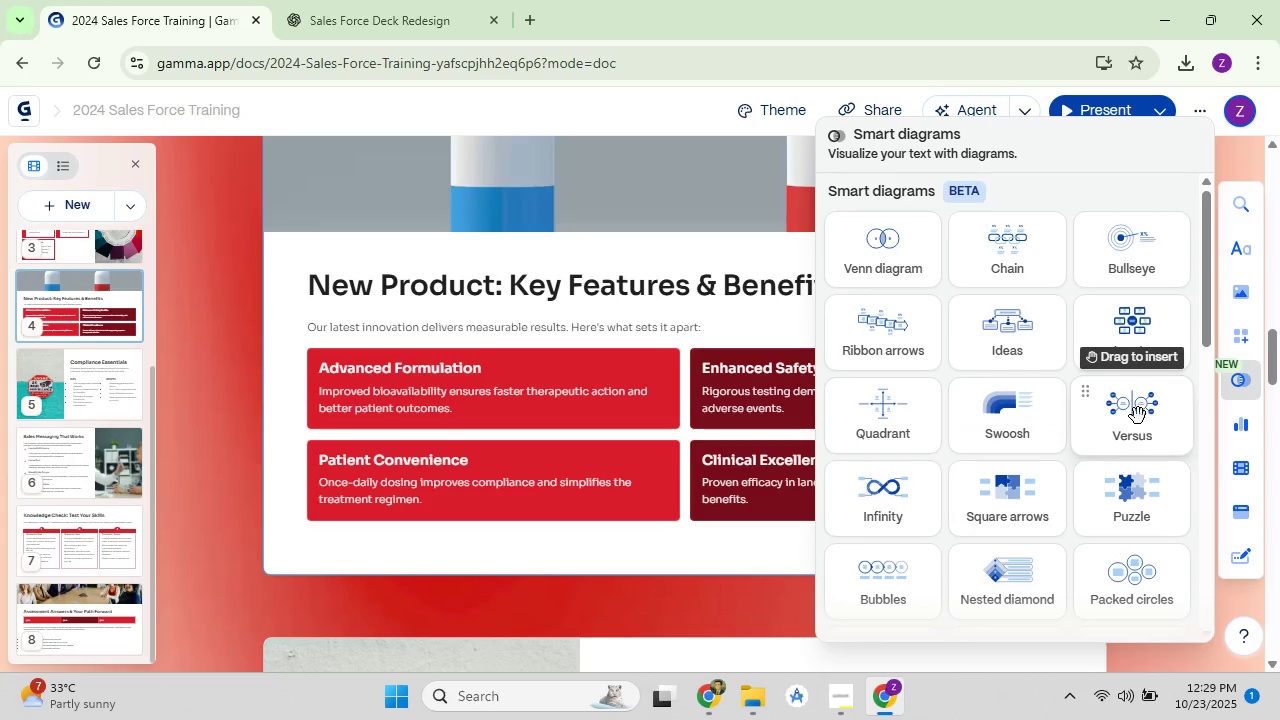 
scroll: coordinate [1061, 472], scroll_direction: down, amount: 11.0
 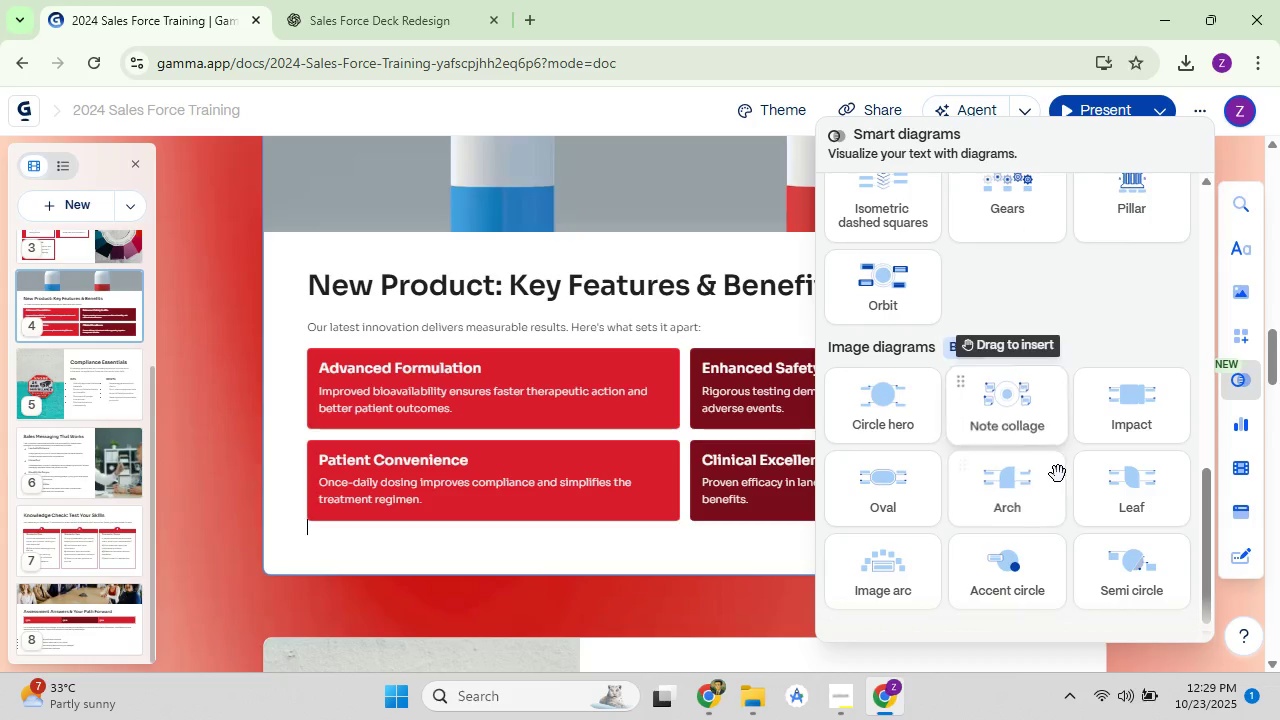 
scroll: coordinate [1053, 477], scroll_direction: up, amount: 7.0
 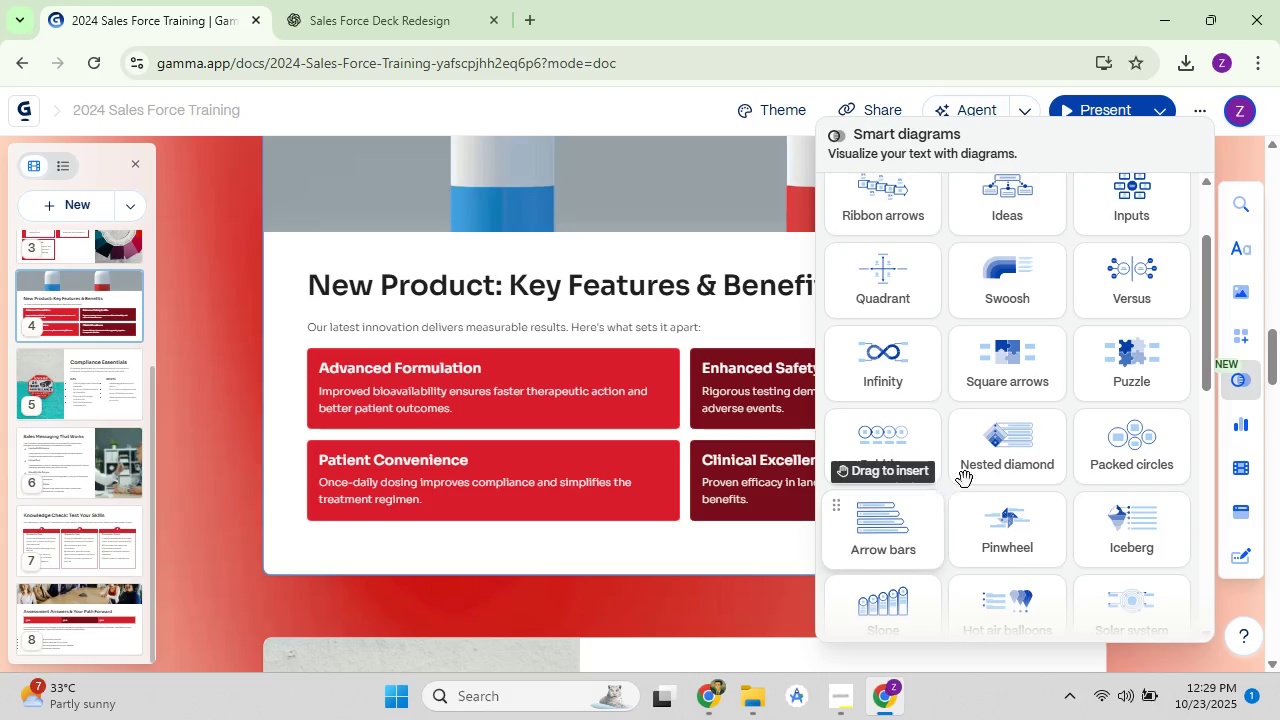 
wait(6.6)
 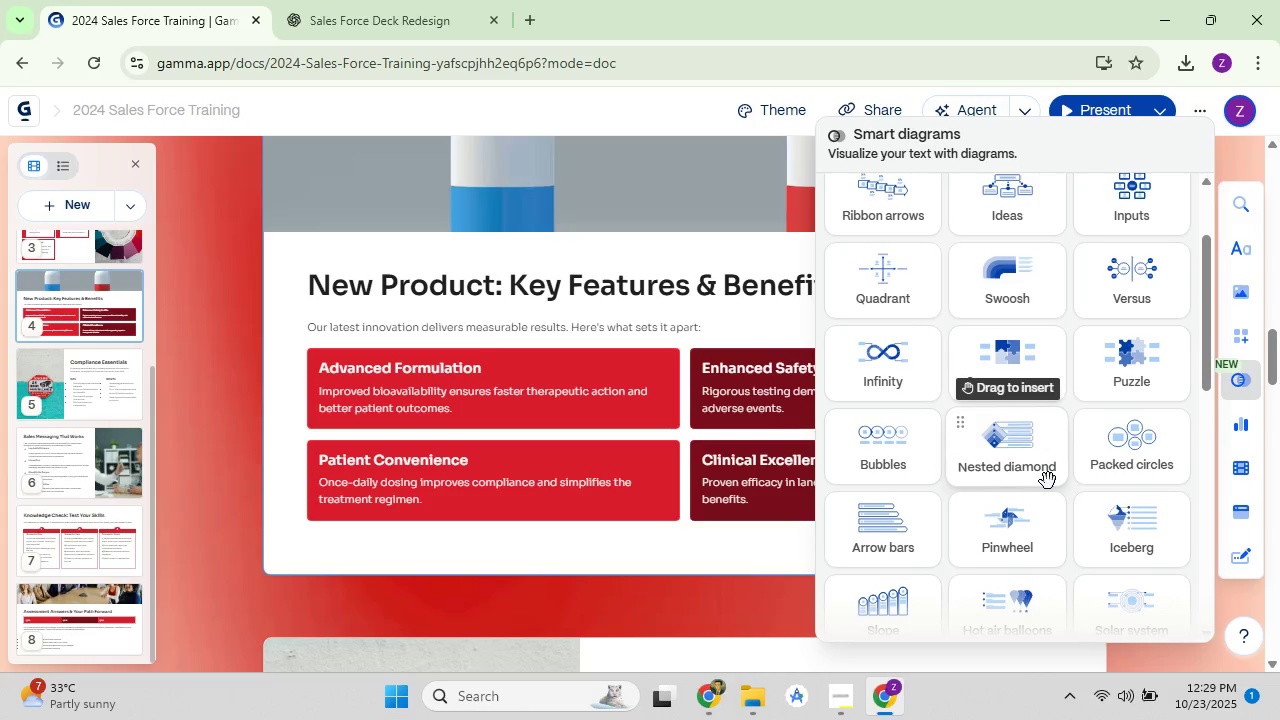 
left_click_drag(start_coordinate=[996, 450], to_coordinate=[677, 346])
 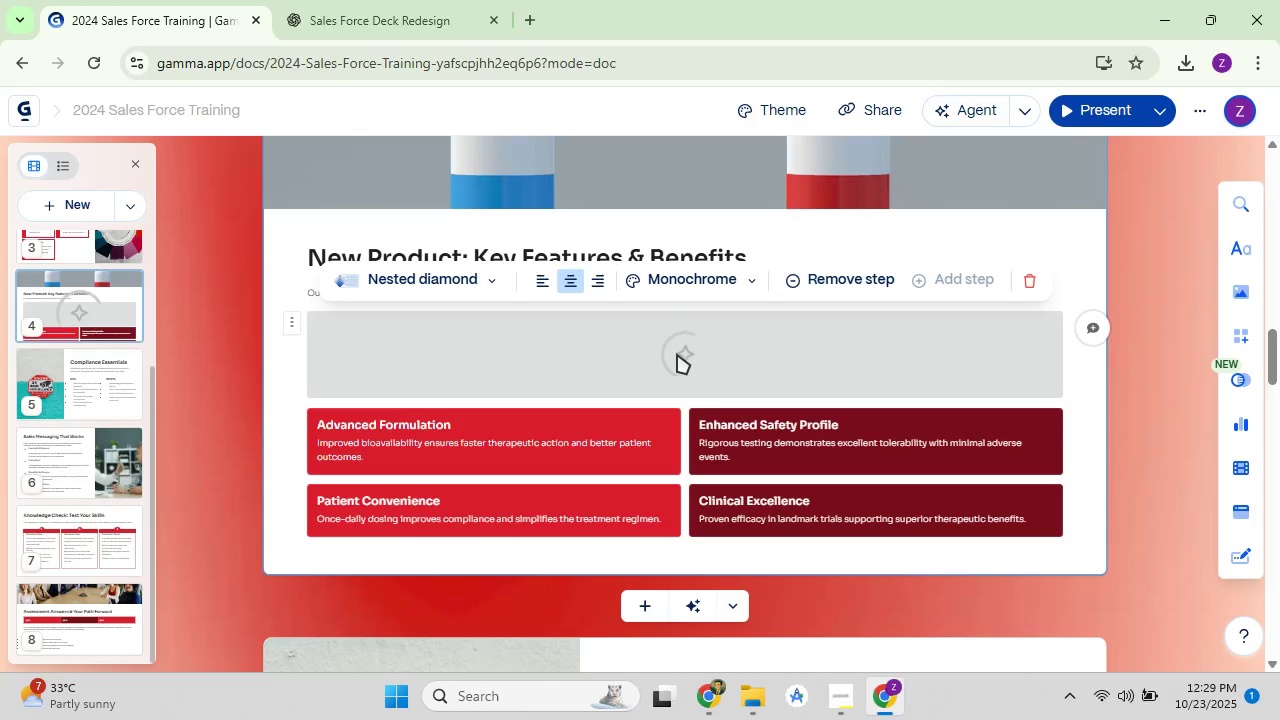 
wait(12.41)
 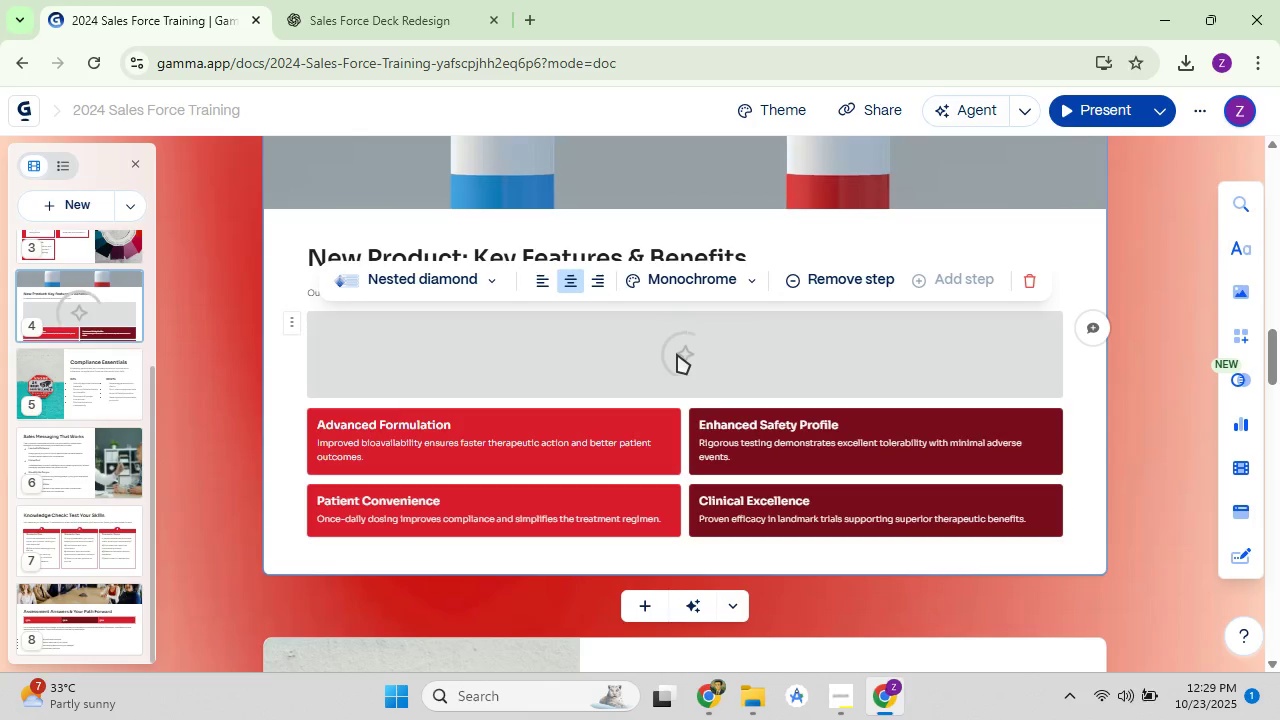 
left_click([1141, 438])
 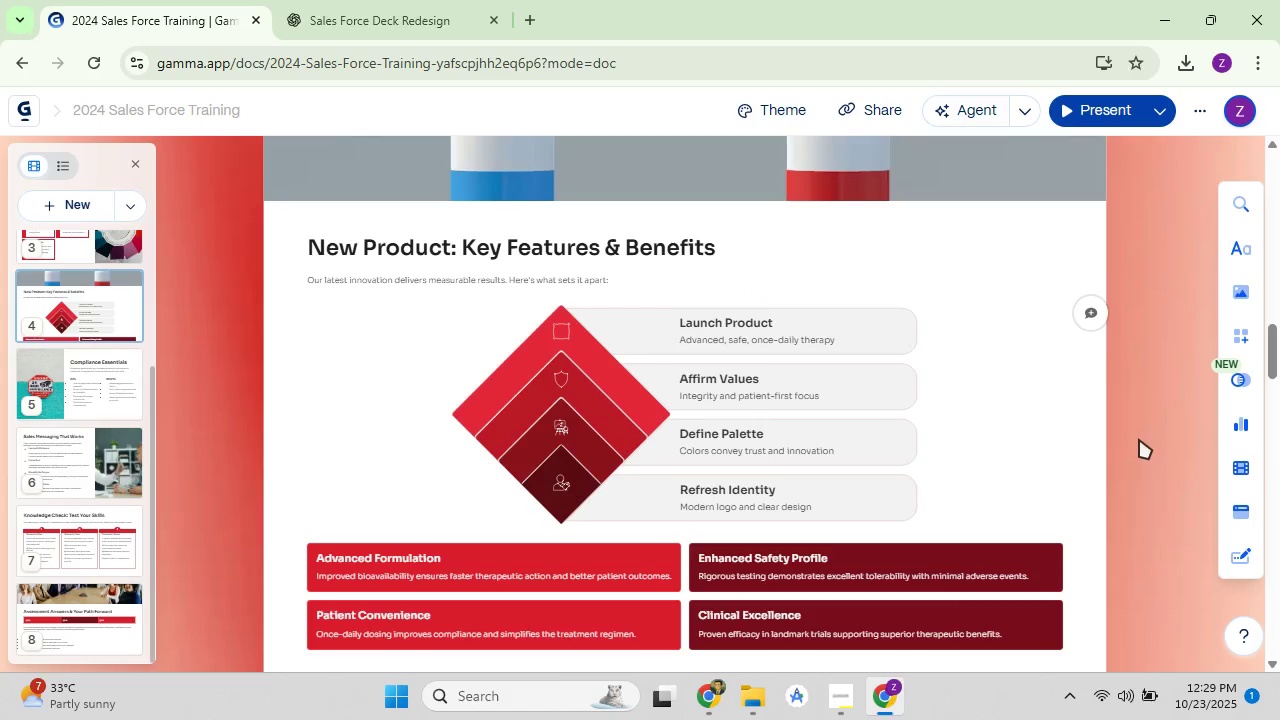 
scroll: coordinate [1014, 507], scroll_direction: down, amount: 4.0
 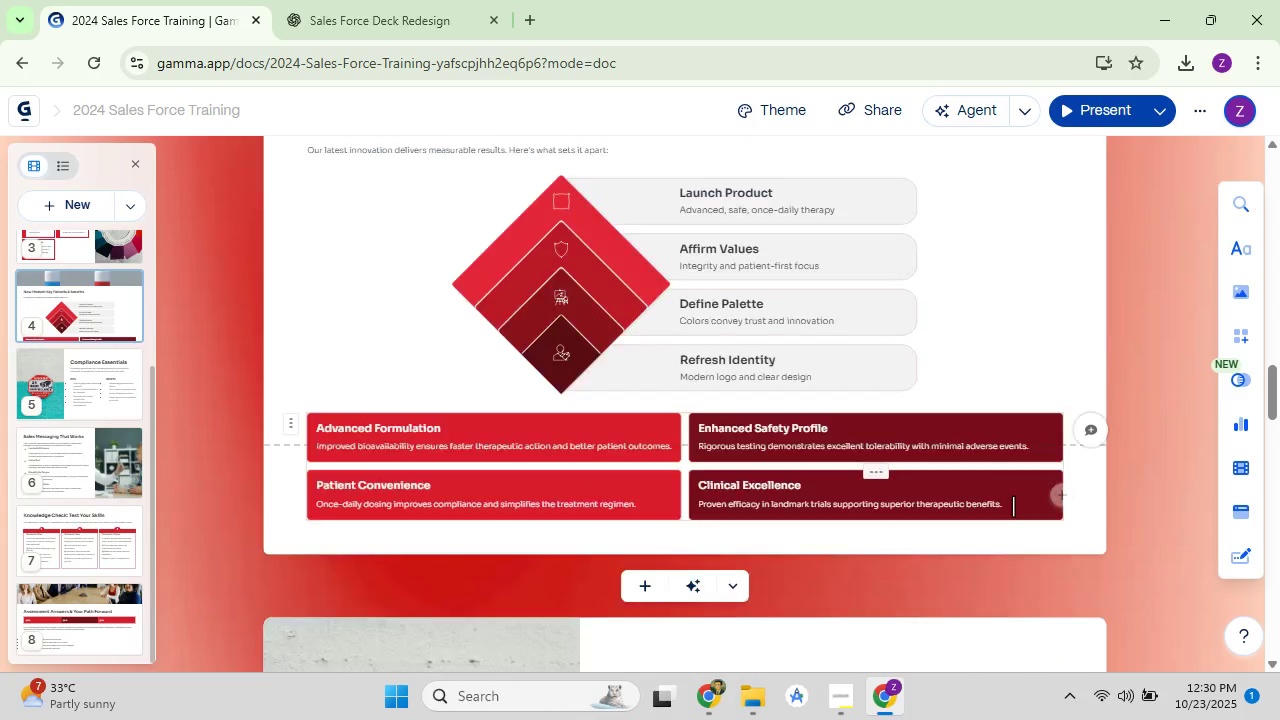 
scroll: coordinate [1013, 506], scroll_direction: up, amount: 4.0
 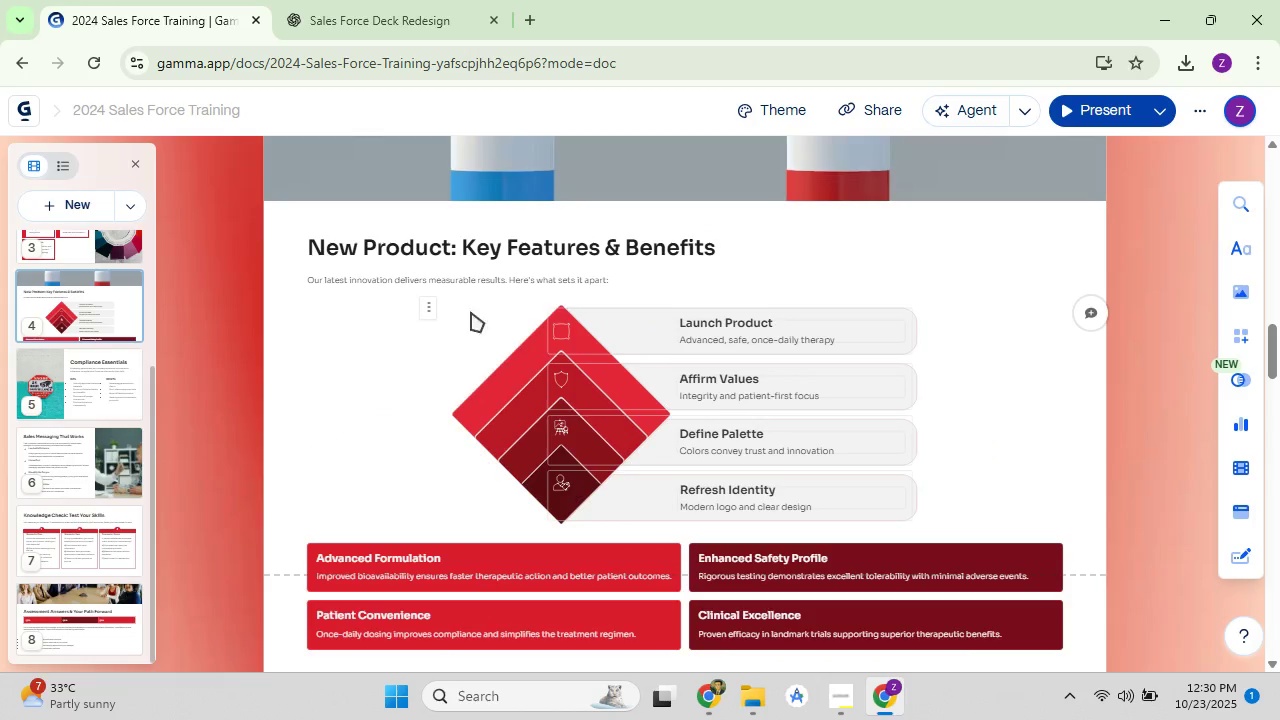 
left_click([427, 318])
 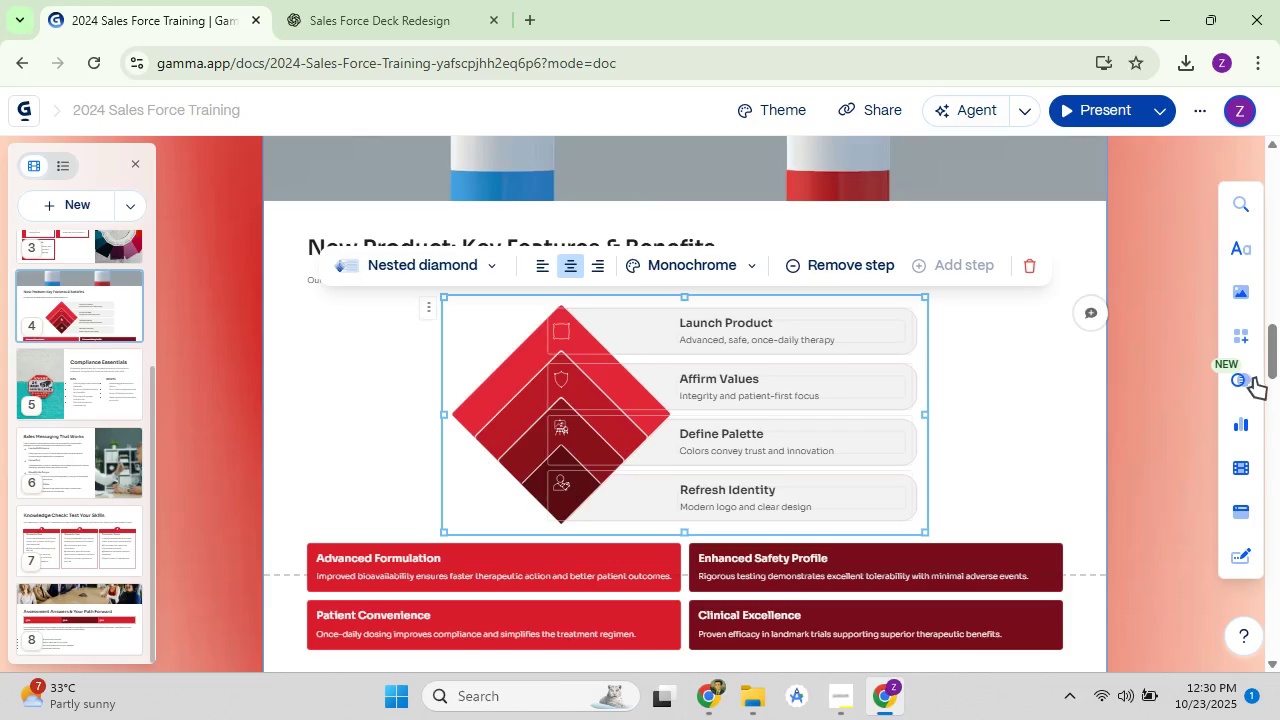 
wait(6.28)
 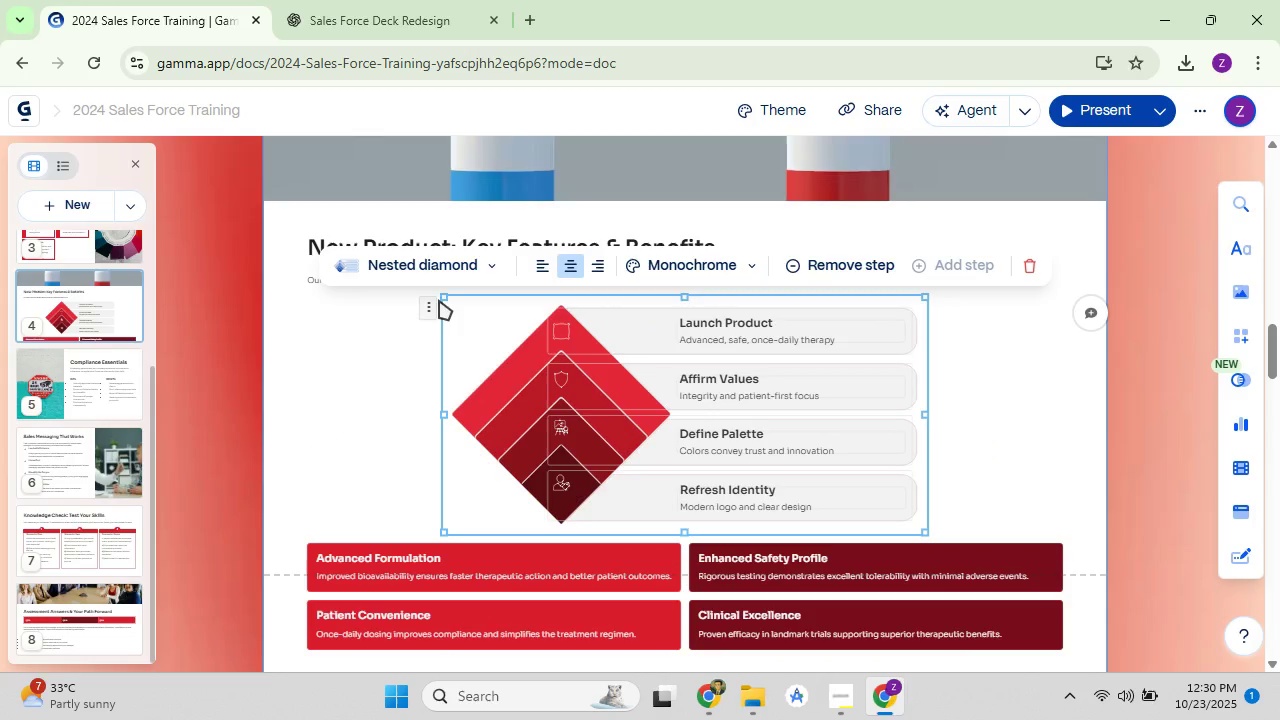 
mouse_move([1235, 512])
 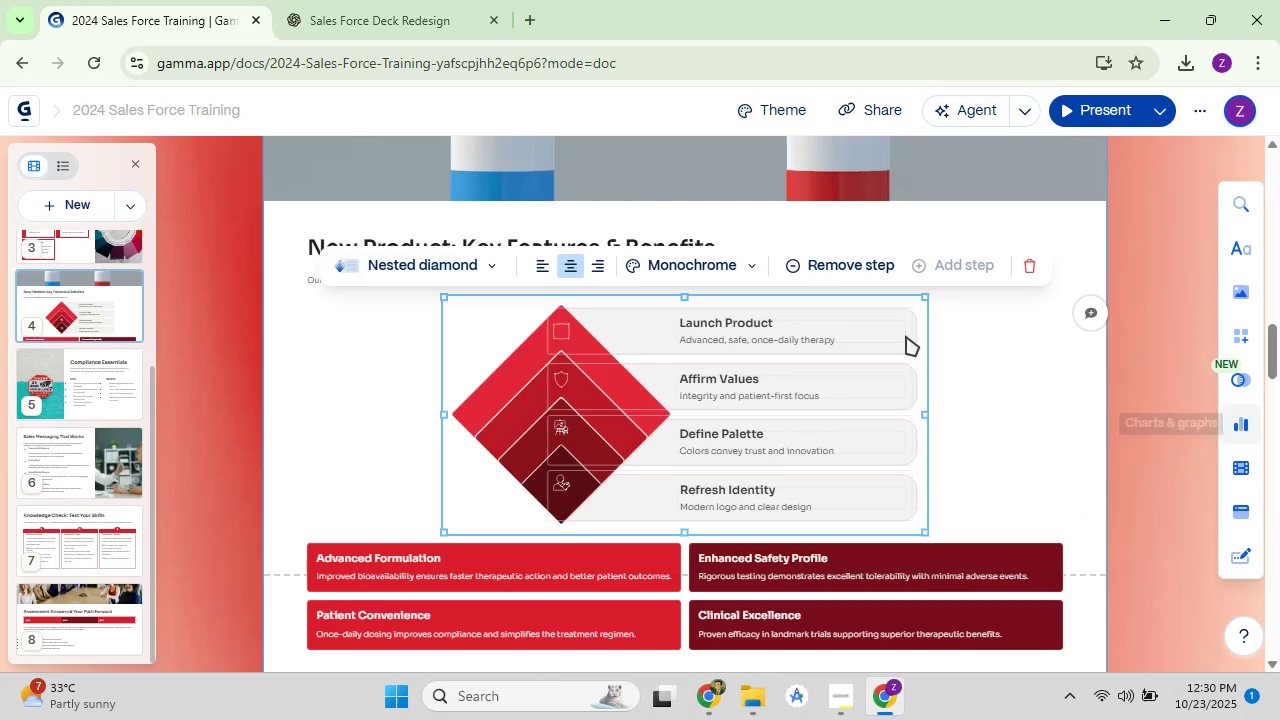 
left_click([1020, 268])
 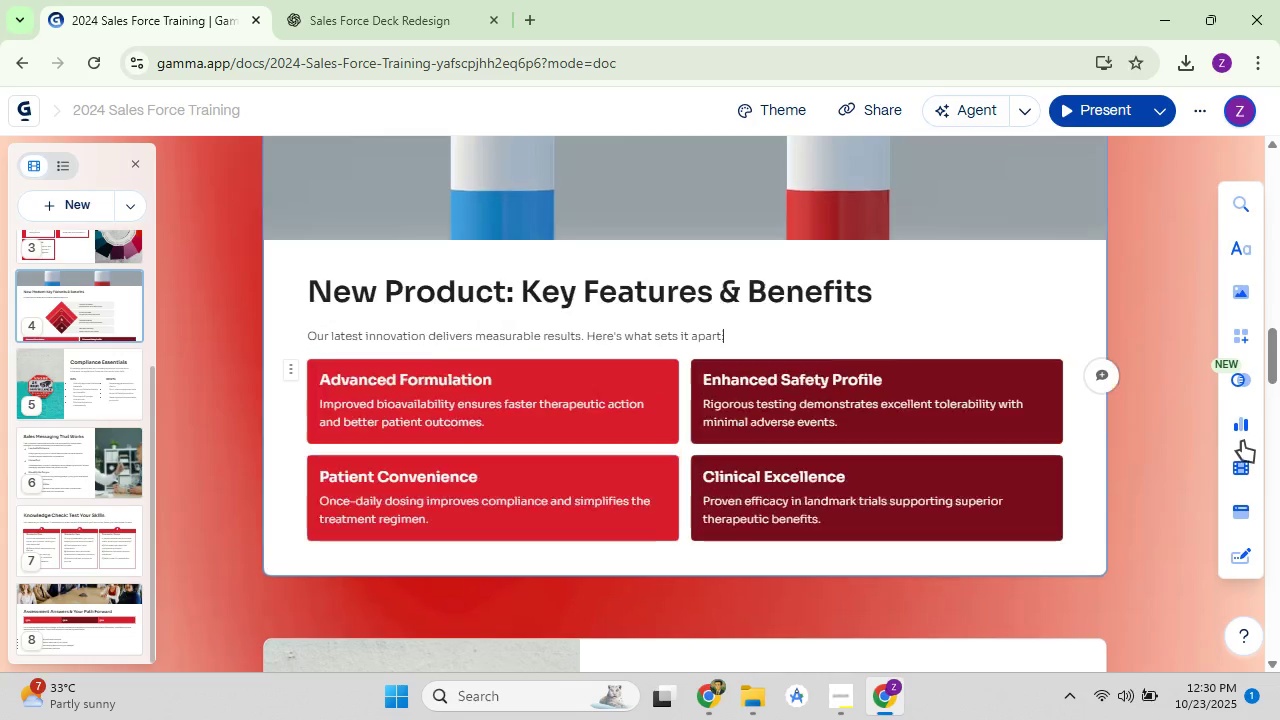 
left_click([1239, 428])
 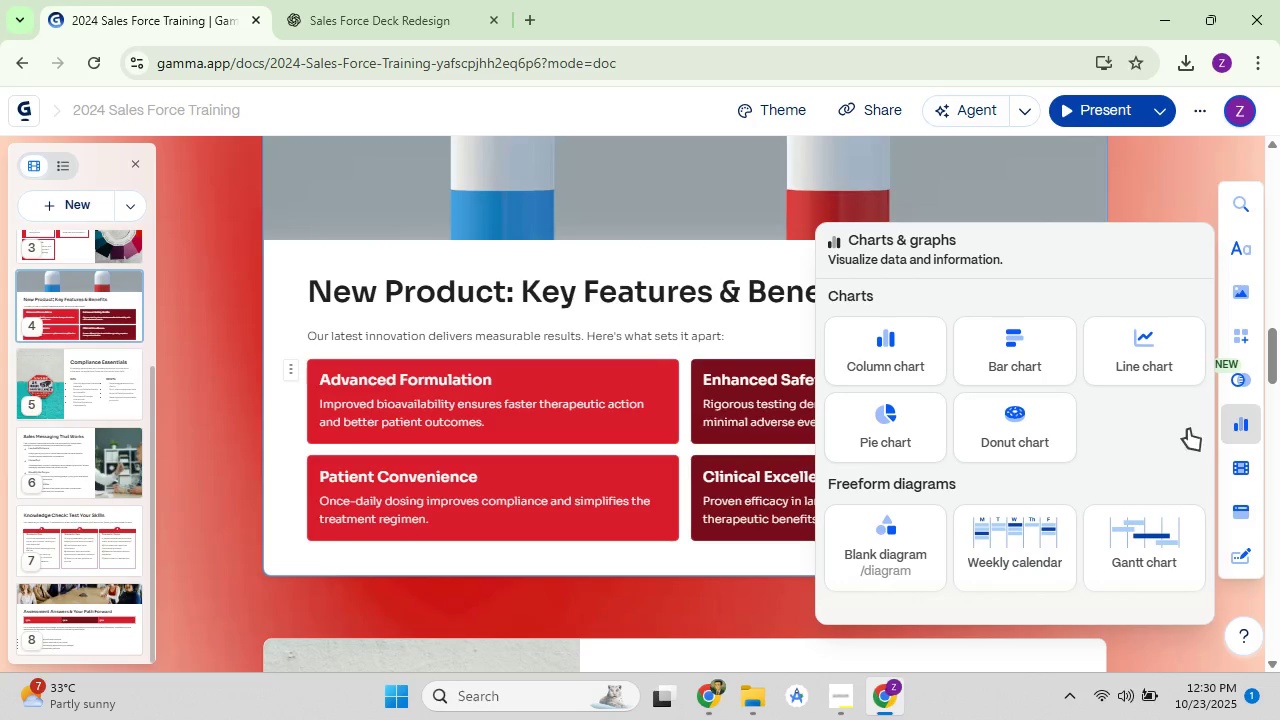 
wait(5.27)
 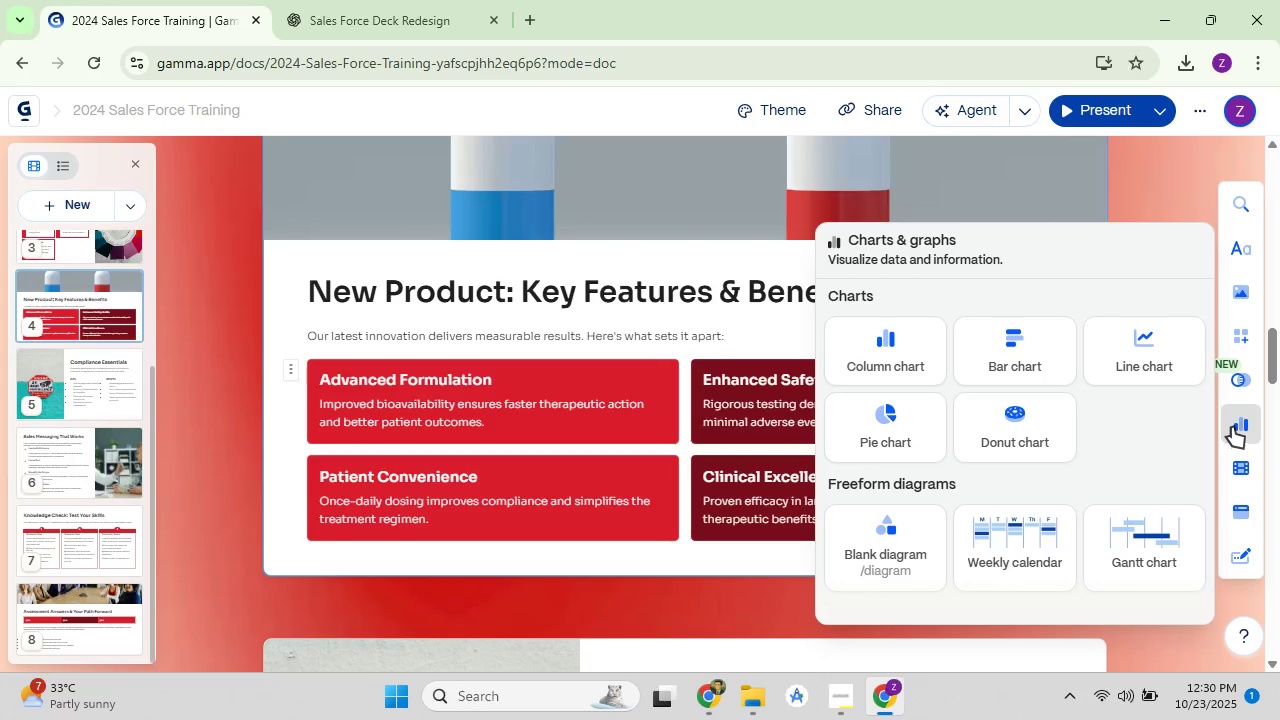 
scroll: coordinate [908, 378], scroll_direction: down, amount: 4.0
 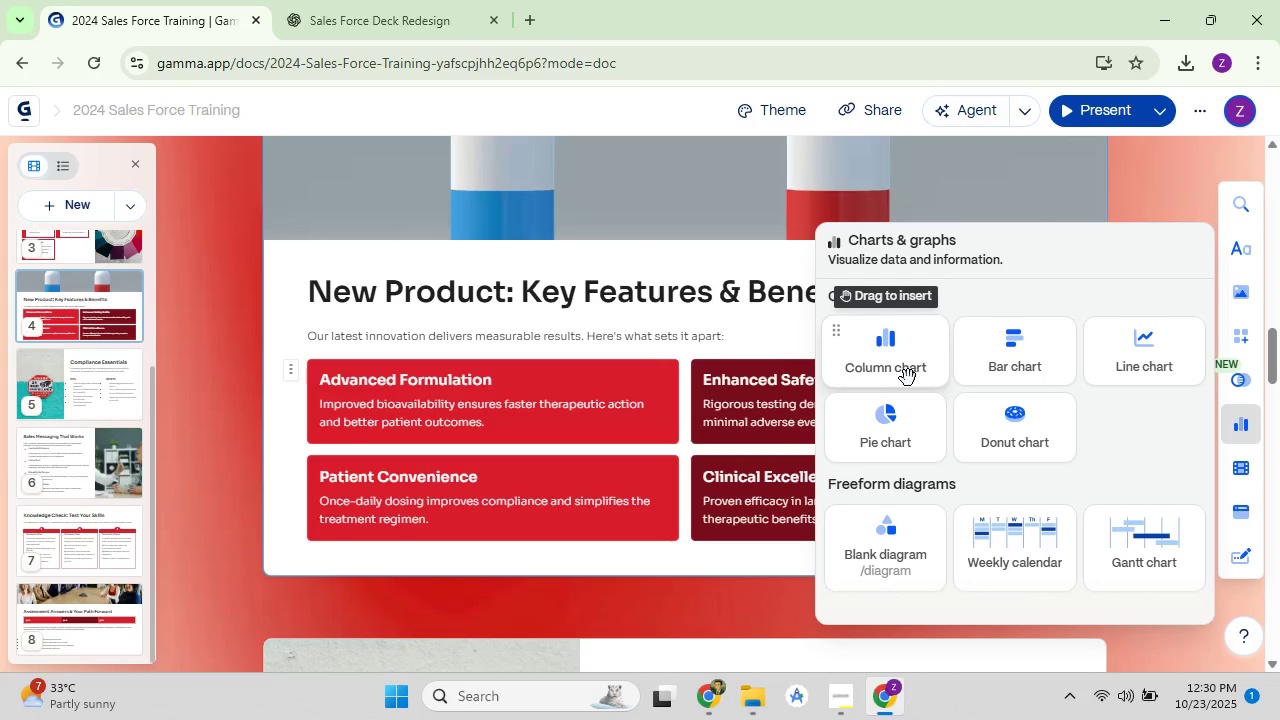 
left_click_drag(start_coordinate=[916, 362], to_coordinate=[679, 347])
 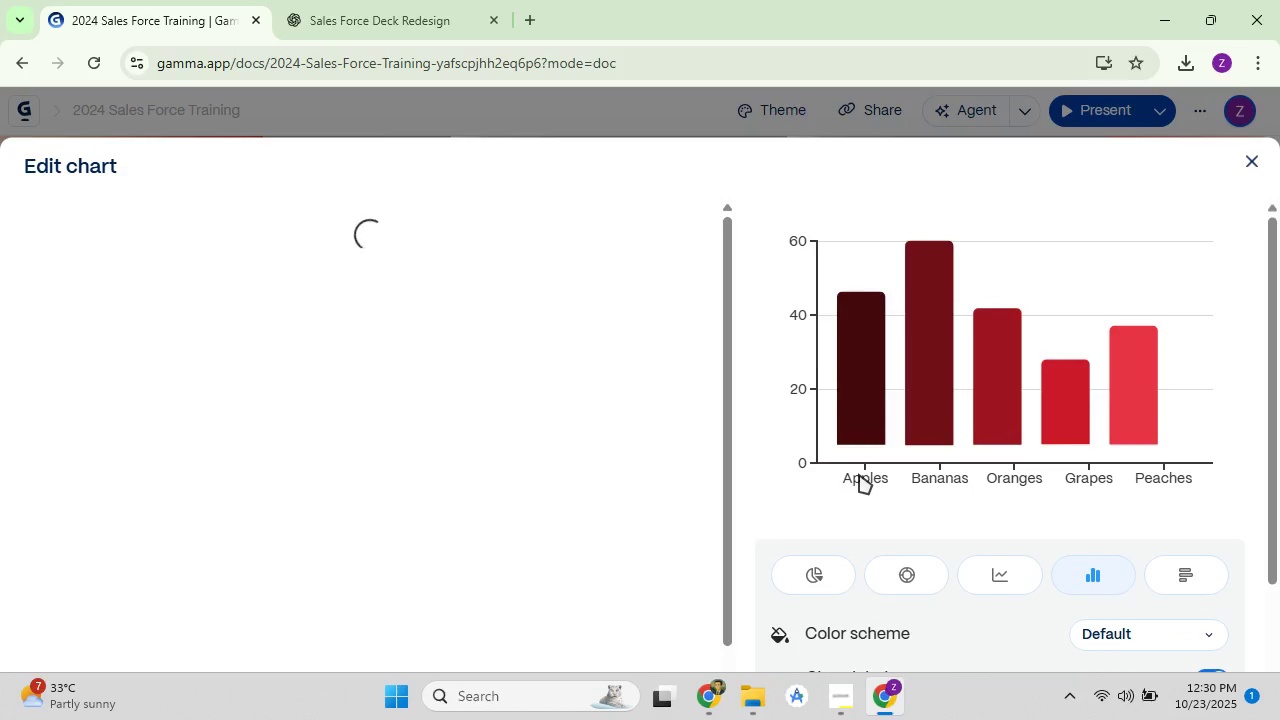 
wait(7.1)
 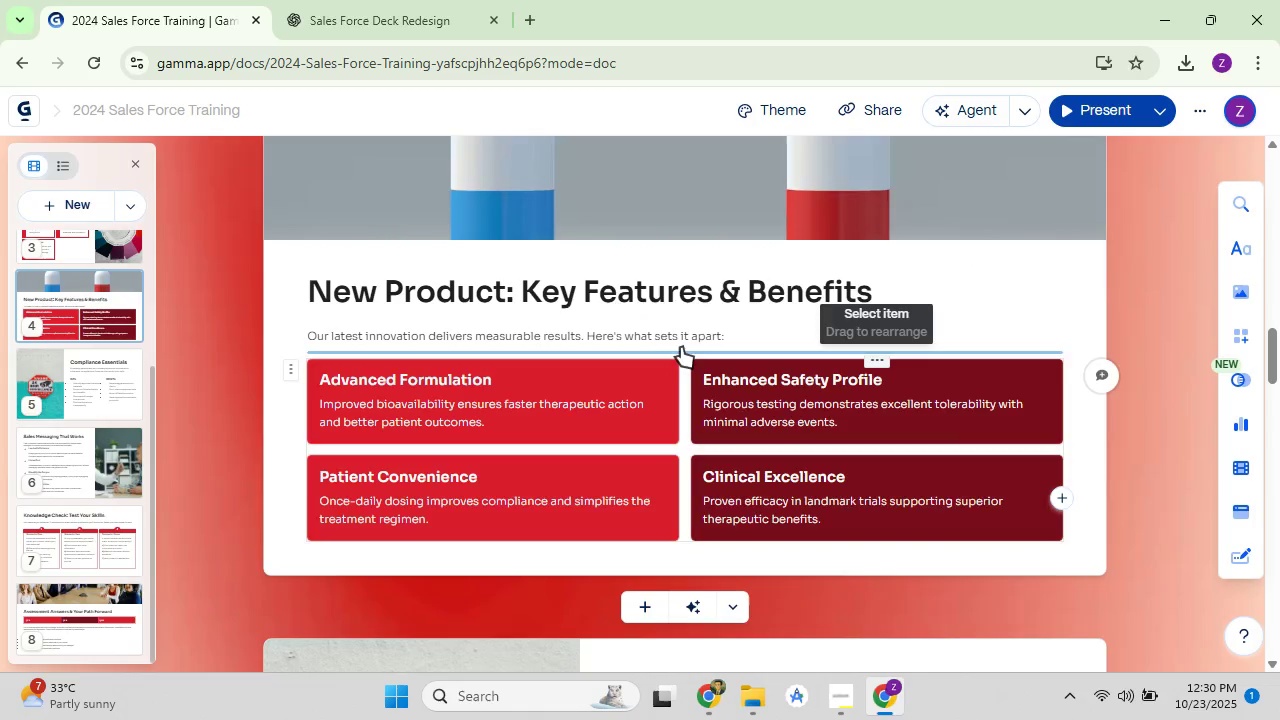 
scroll: coordinate [859, 475], scroll_direction: down, amount: 9.0
 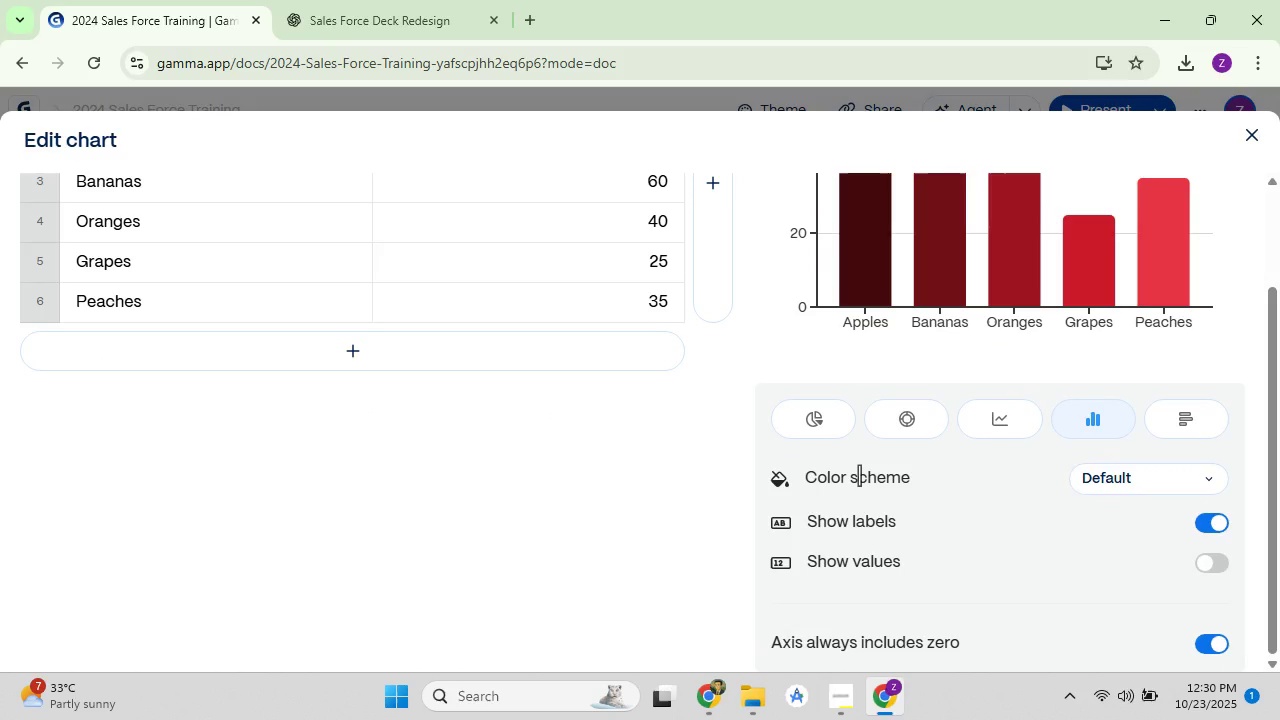 
scroll: coordinate [859, 476], scroll_direction: up, amount: 4.0
 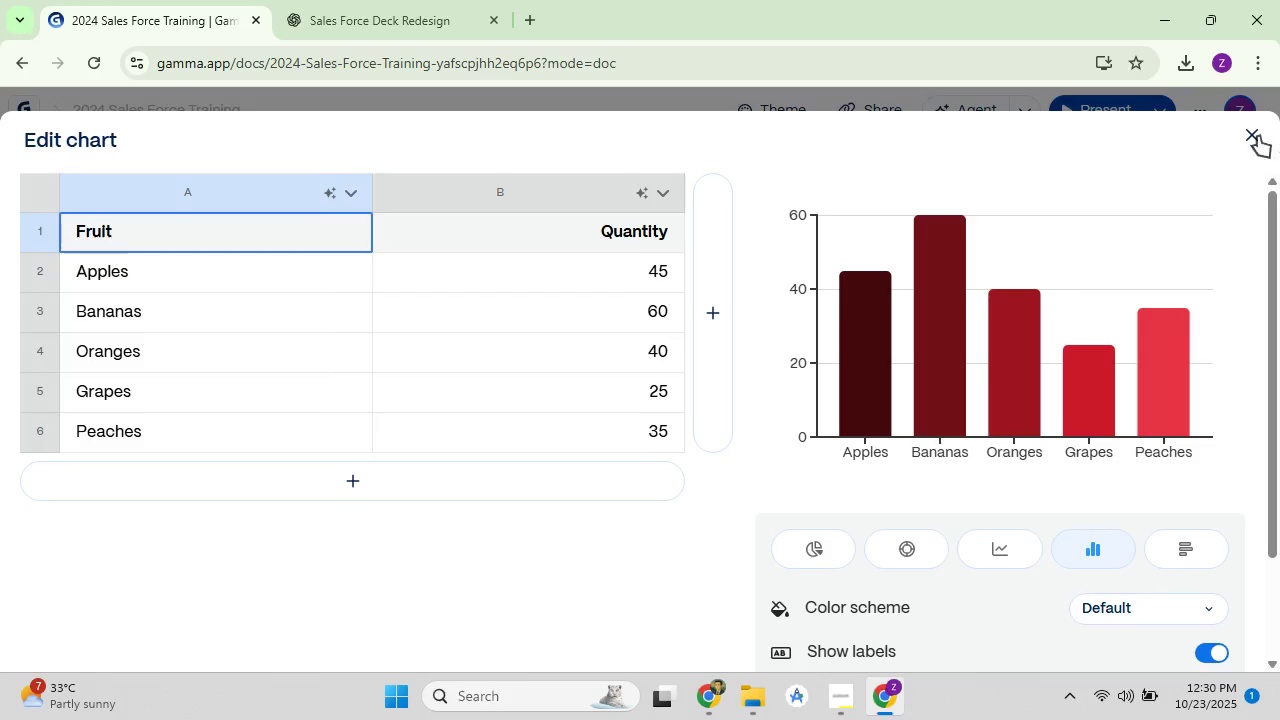 
left_click([1249, 134])
 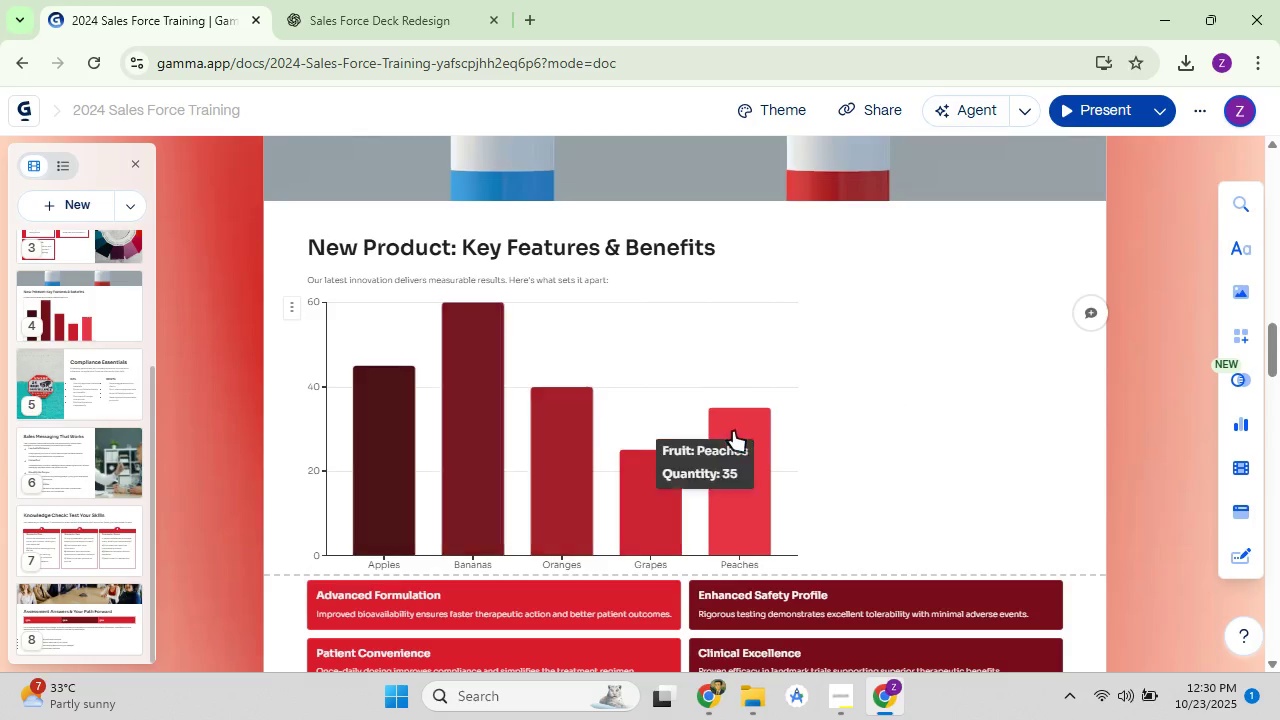 
left_click([731, 428])
 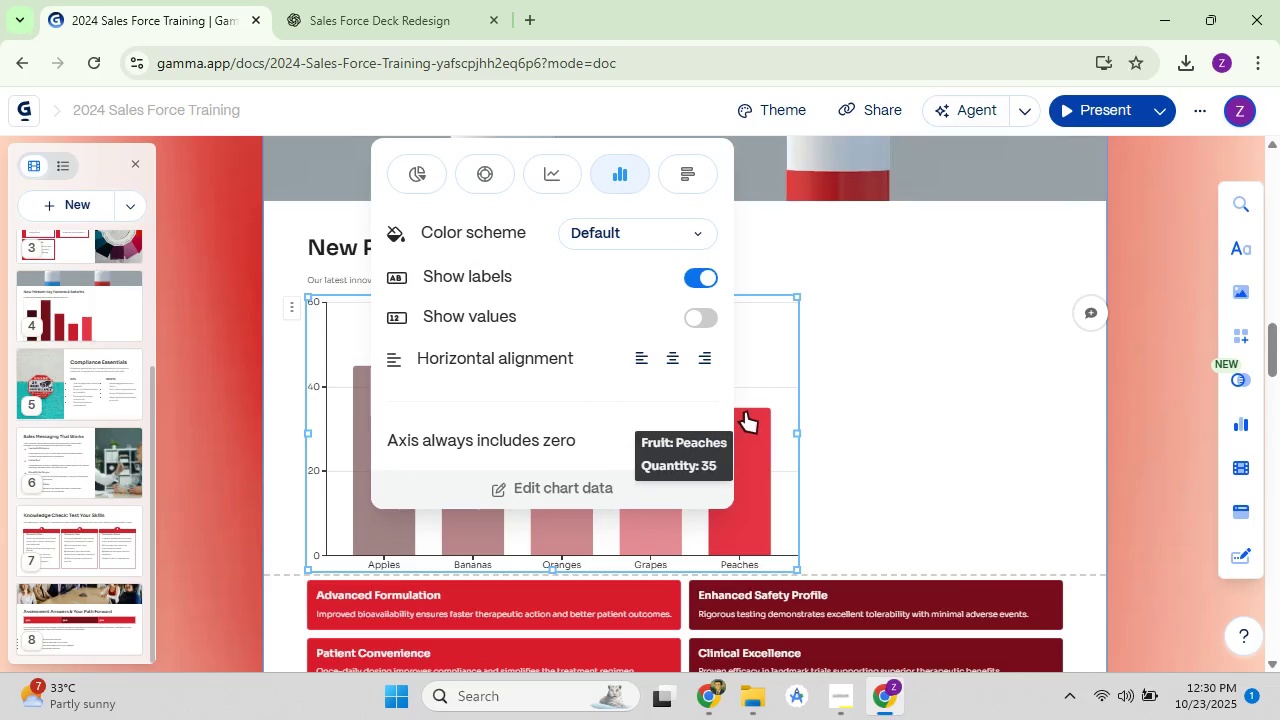 
left_click_drag(start_coordinate=[800, 429], to_coordinate=[1062, 443])
 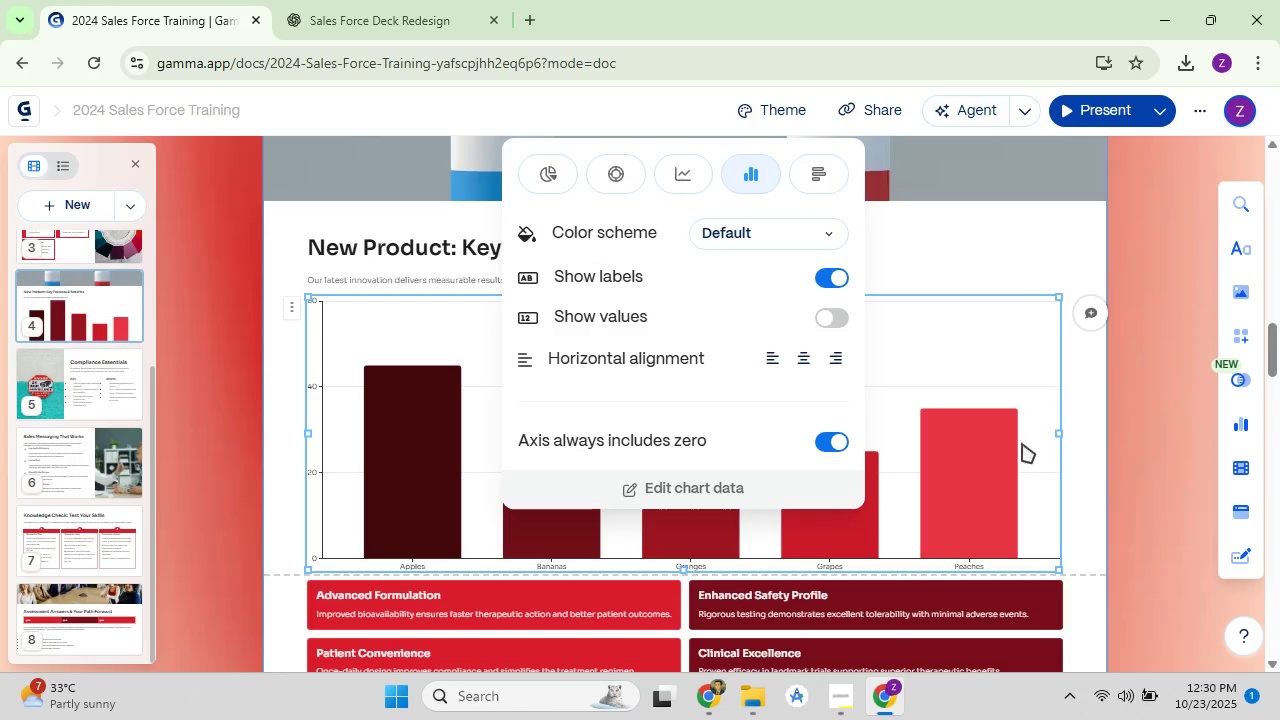 
wait(6.36)
 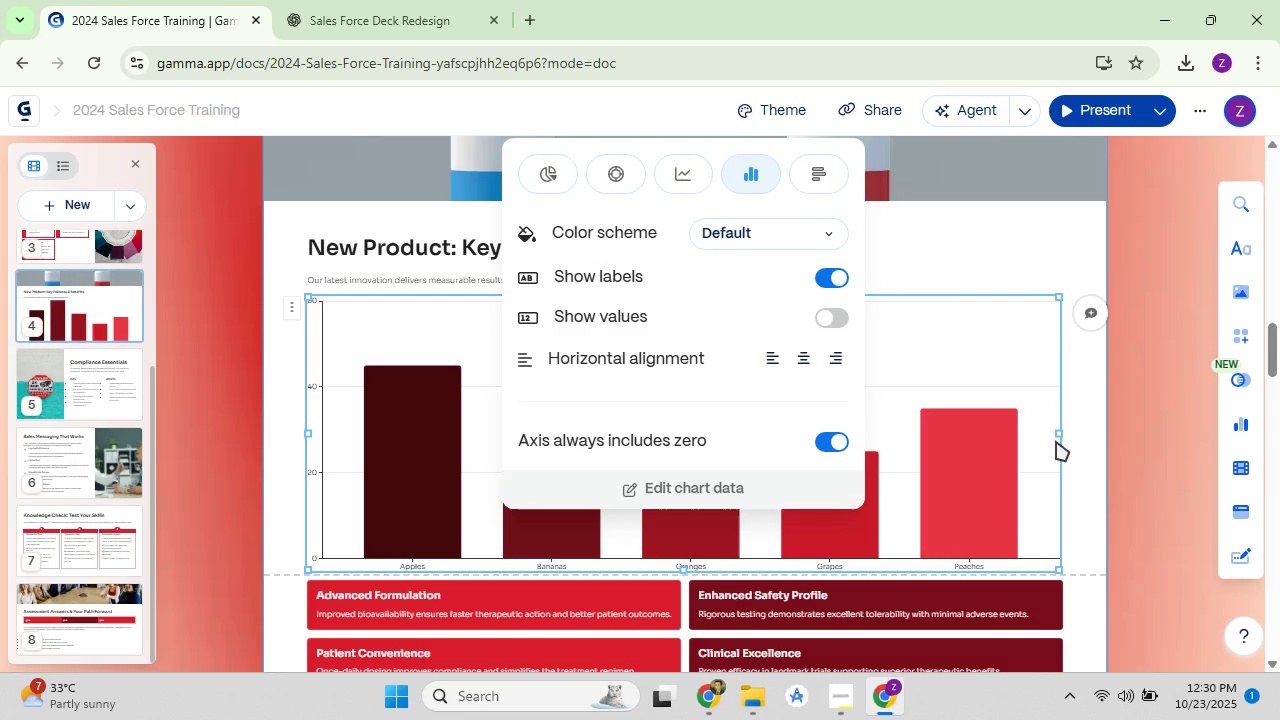 
left_click([771, 493])
 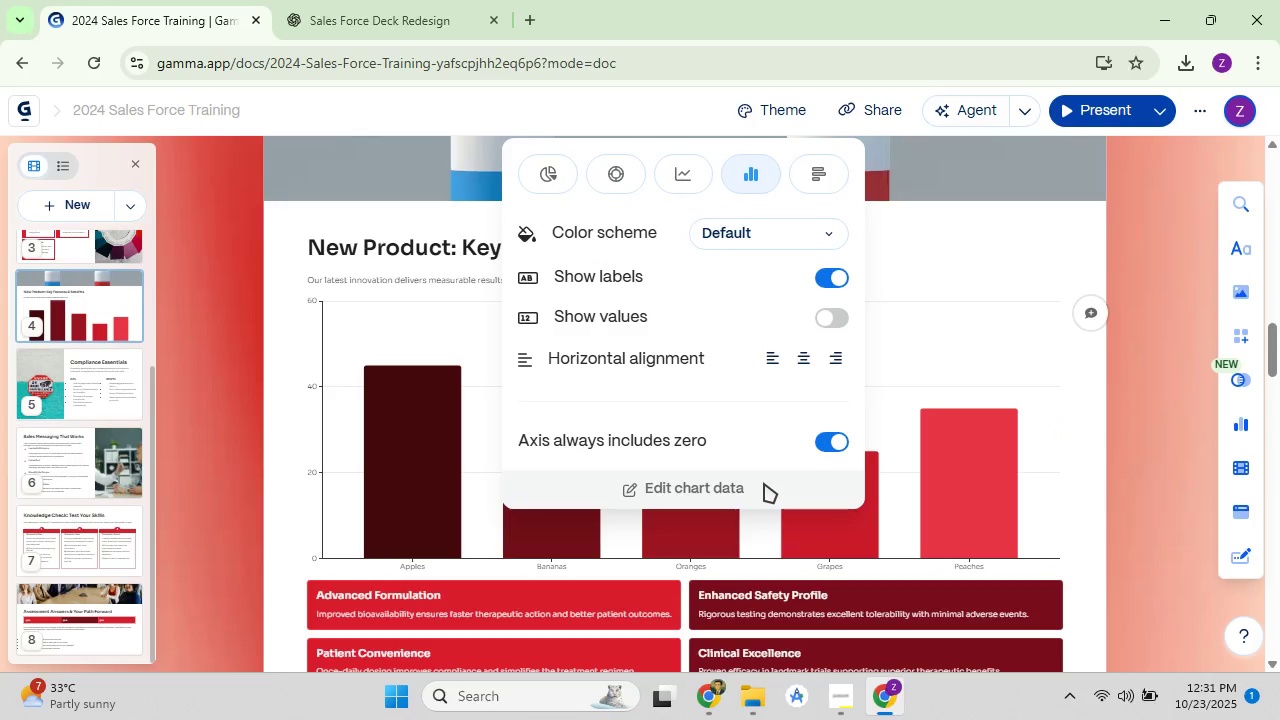 
left_click([1023, 106])
 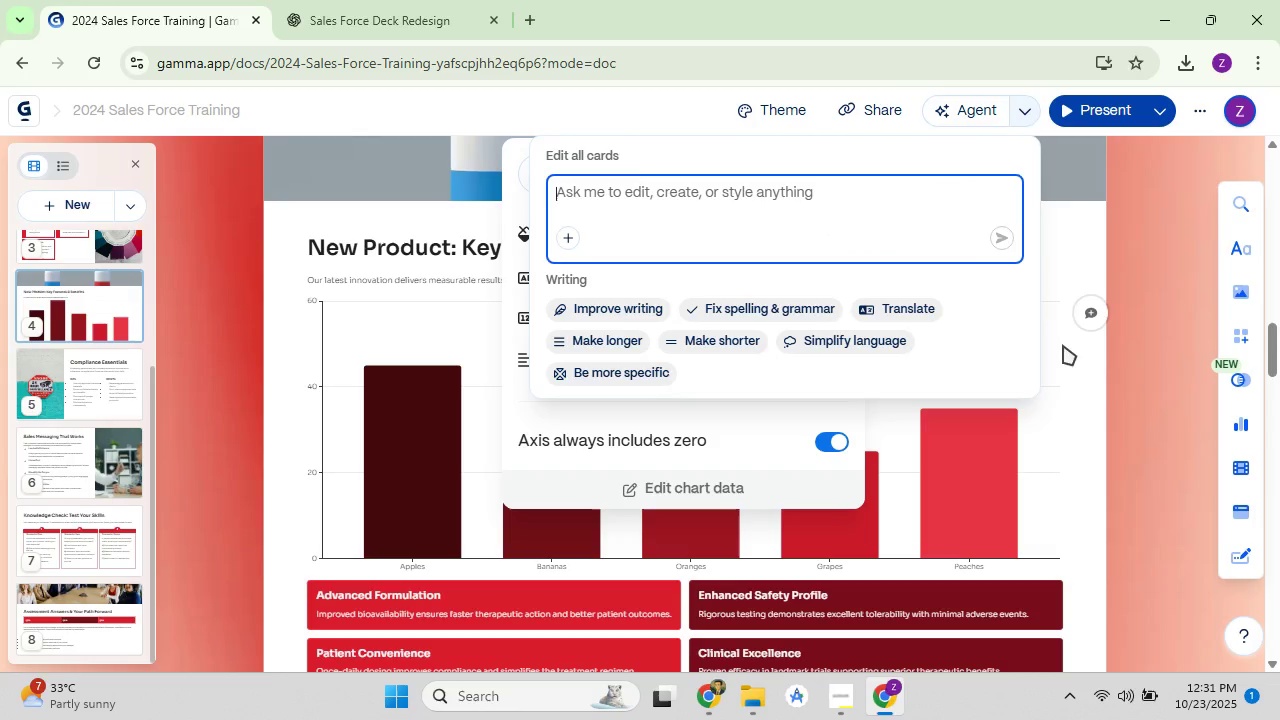 
left_click([1124, 386])
 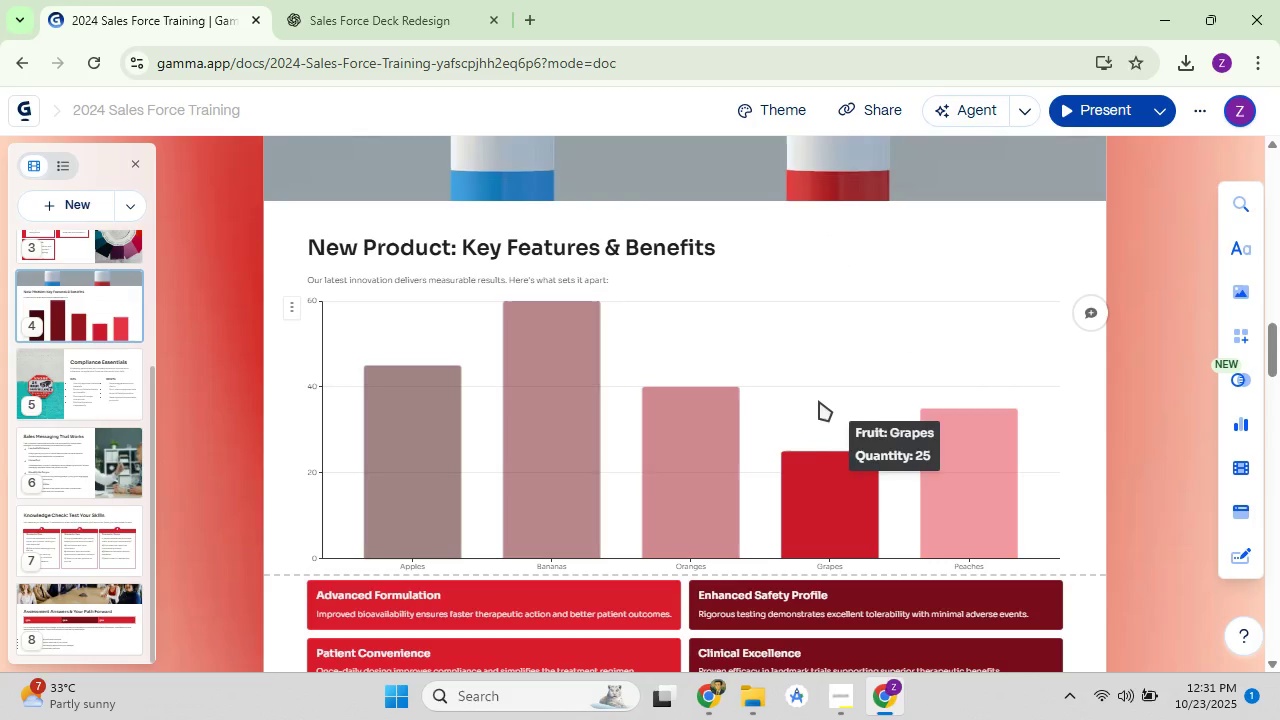 
left_click([818, 400])
 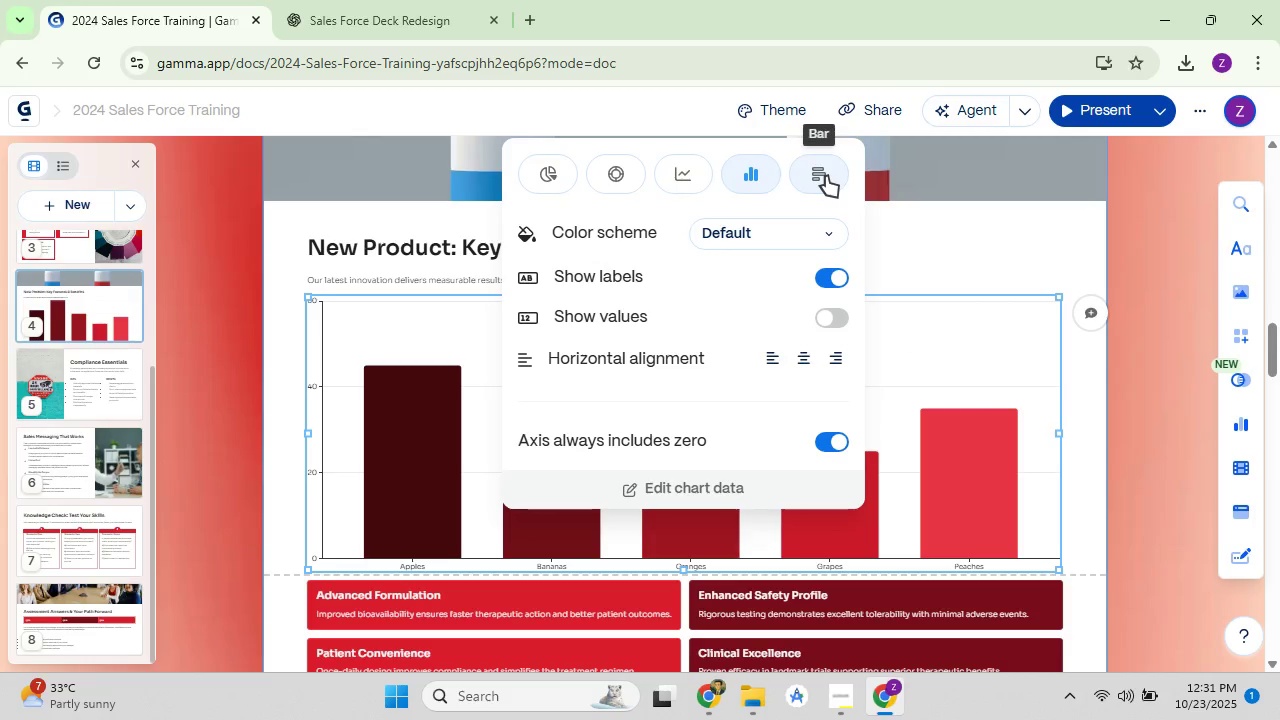 
left_click([826, 176])
 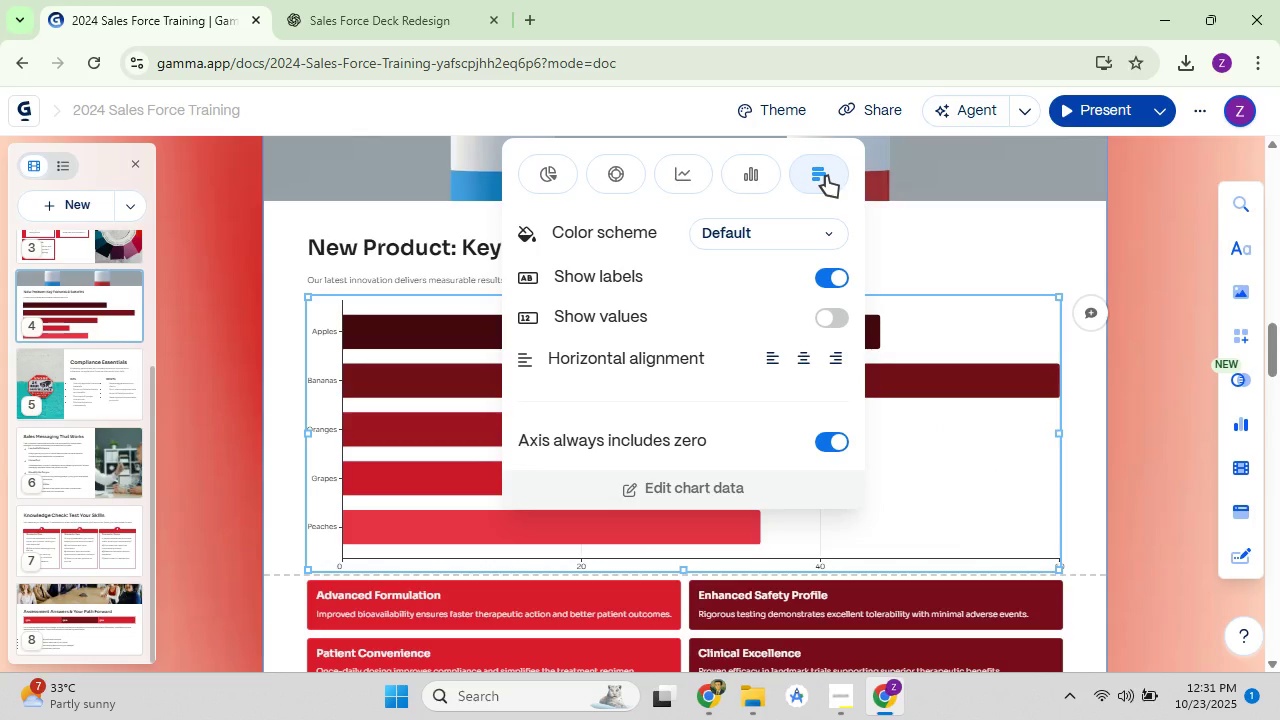 
wait(8.58)
 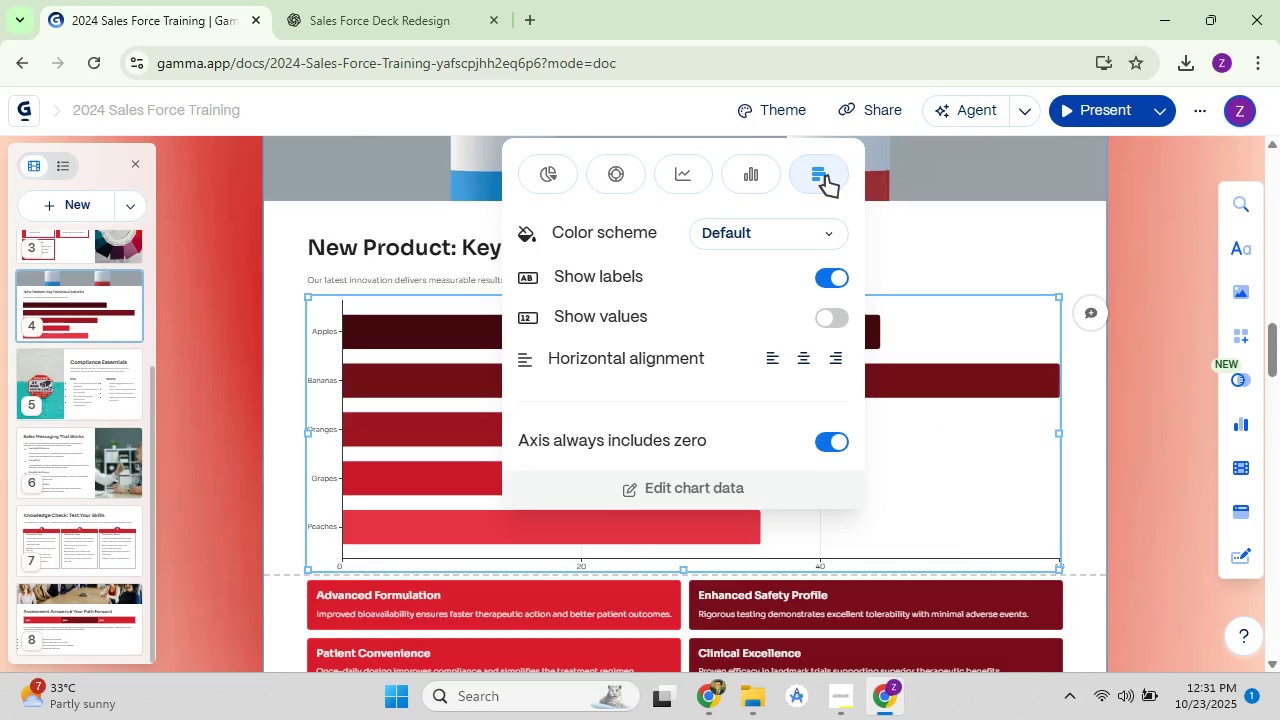 
left_click([975, 110])
 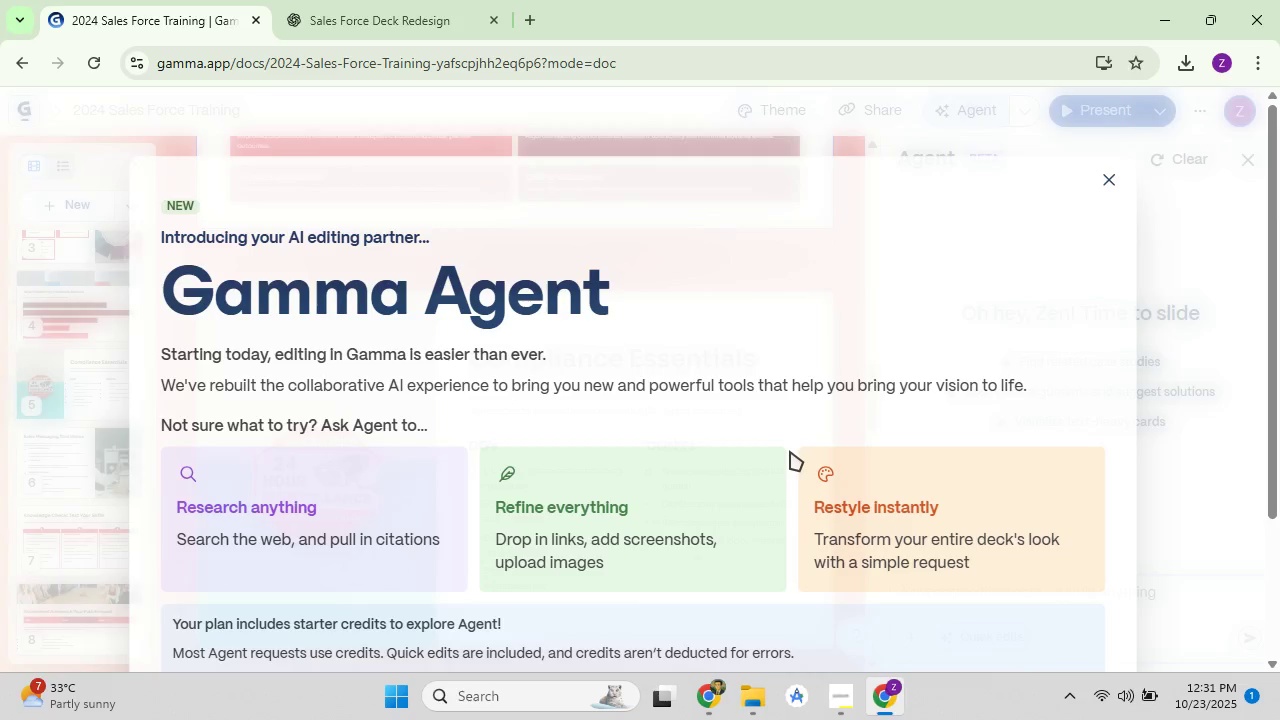 
scroll: coordinate [785, 440], scroll_direction: down, amount: 3.0
 